 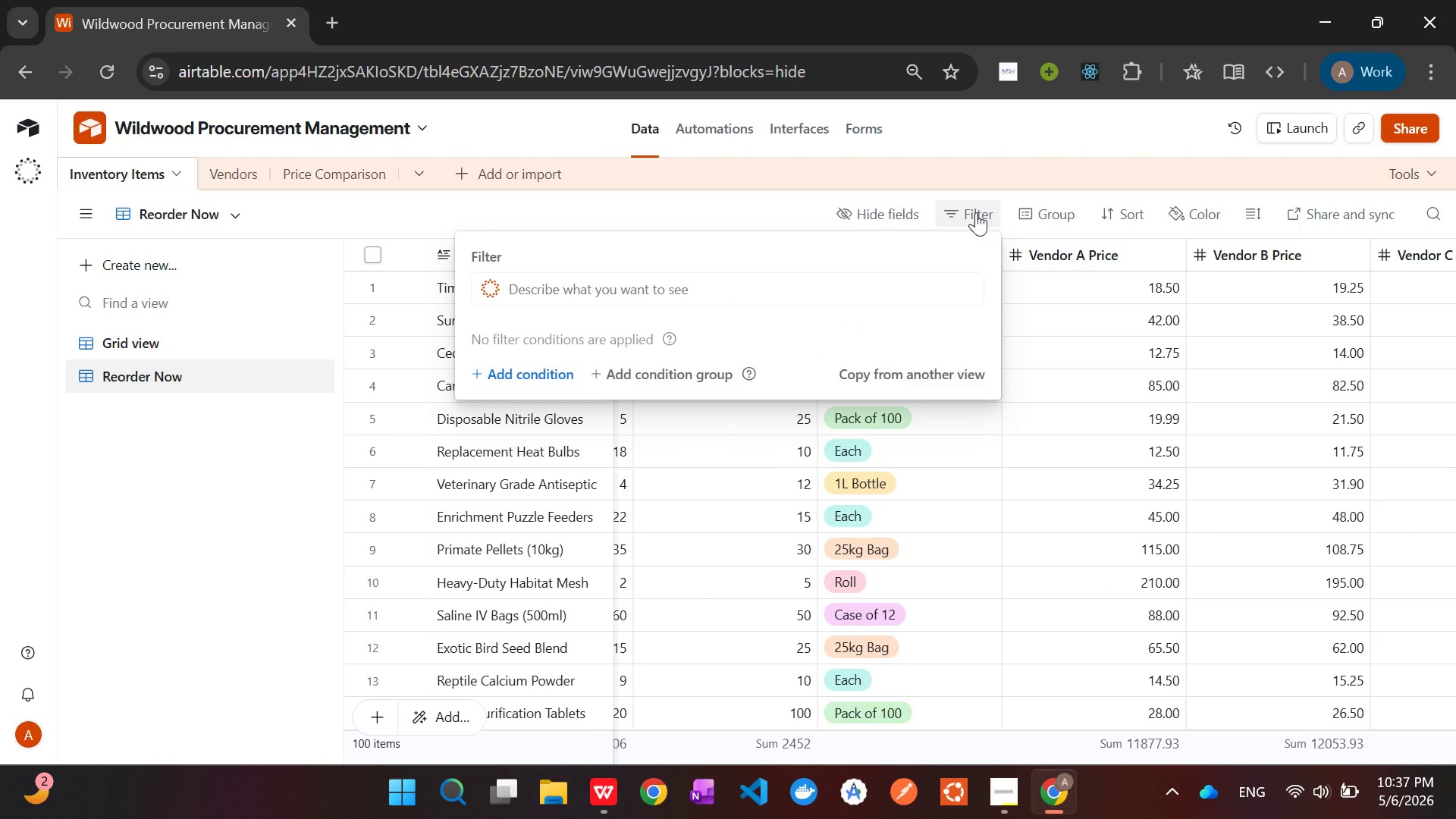 
left_click([539, 372])
 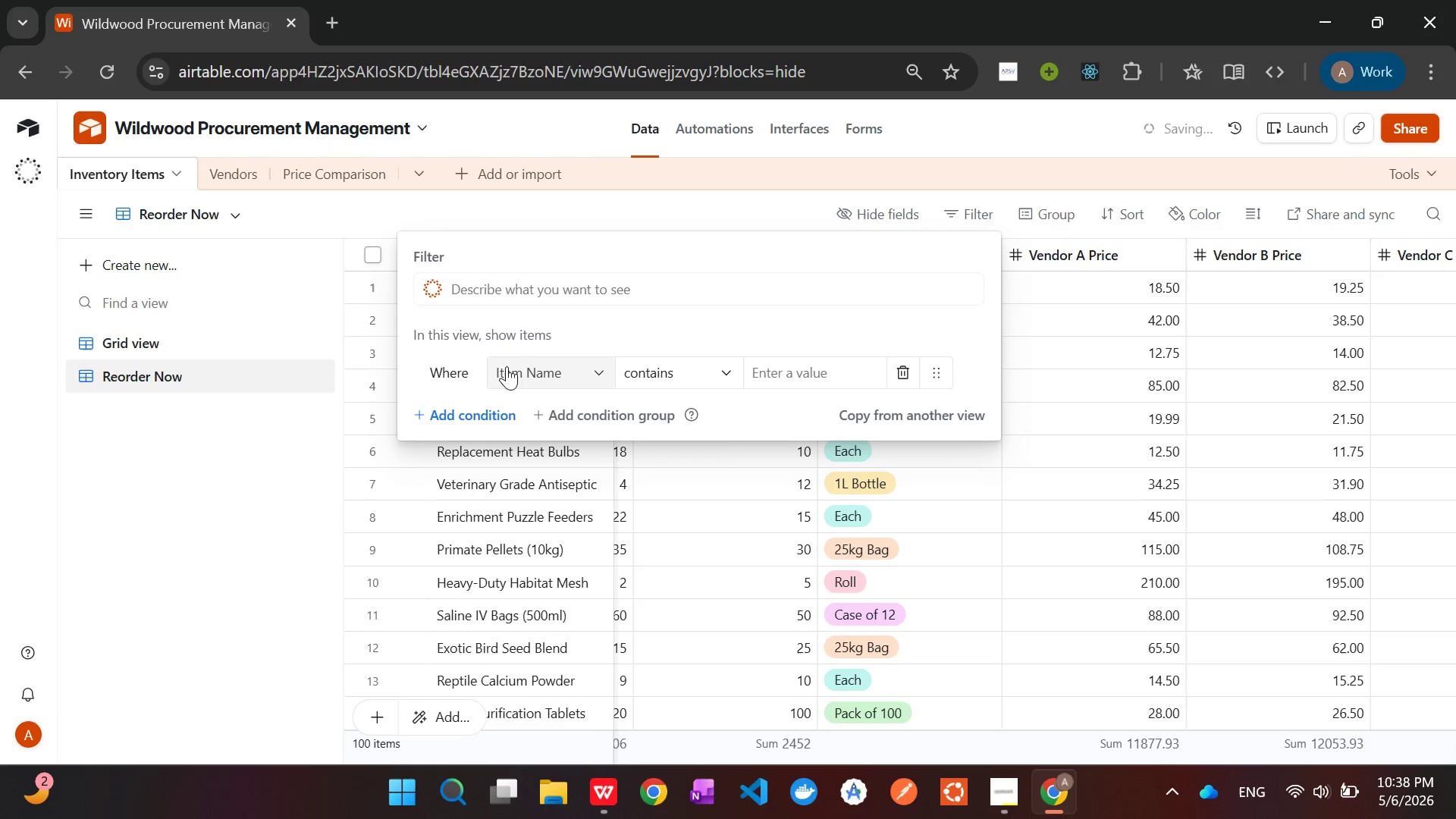 
left_click([532, 363])
 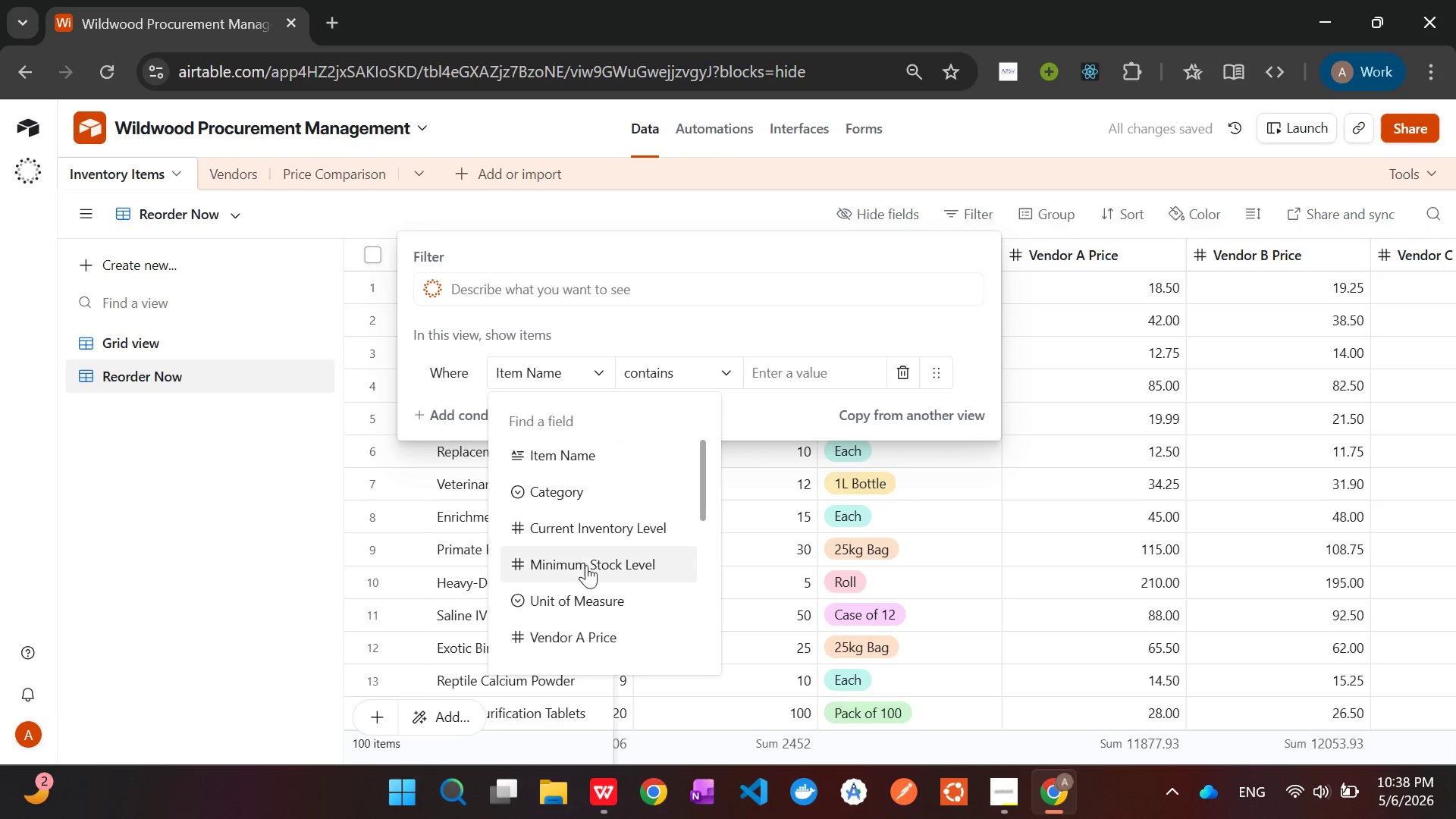 
left_click([614, 522])
 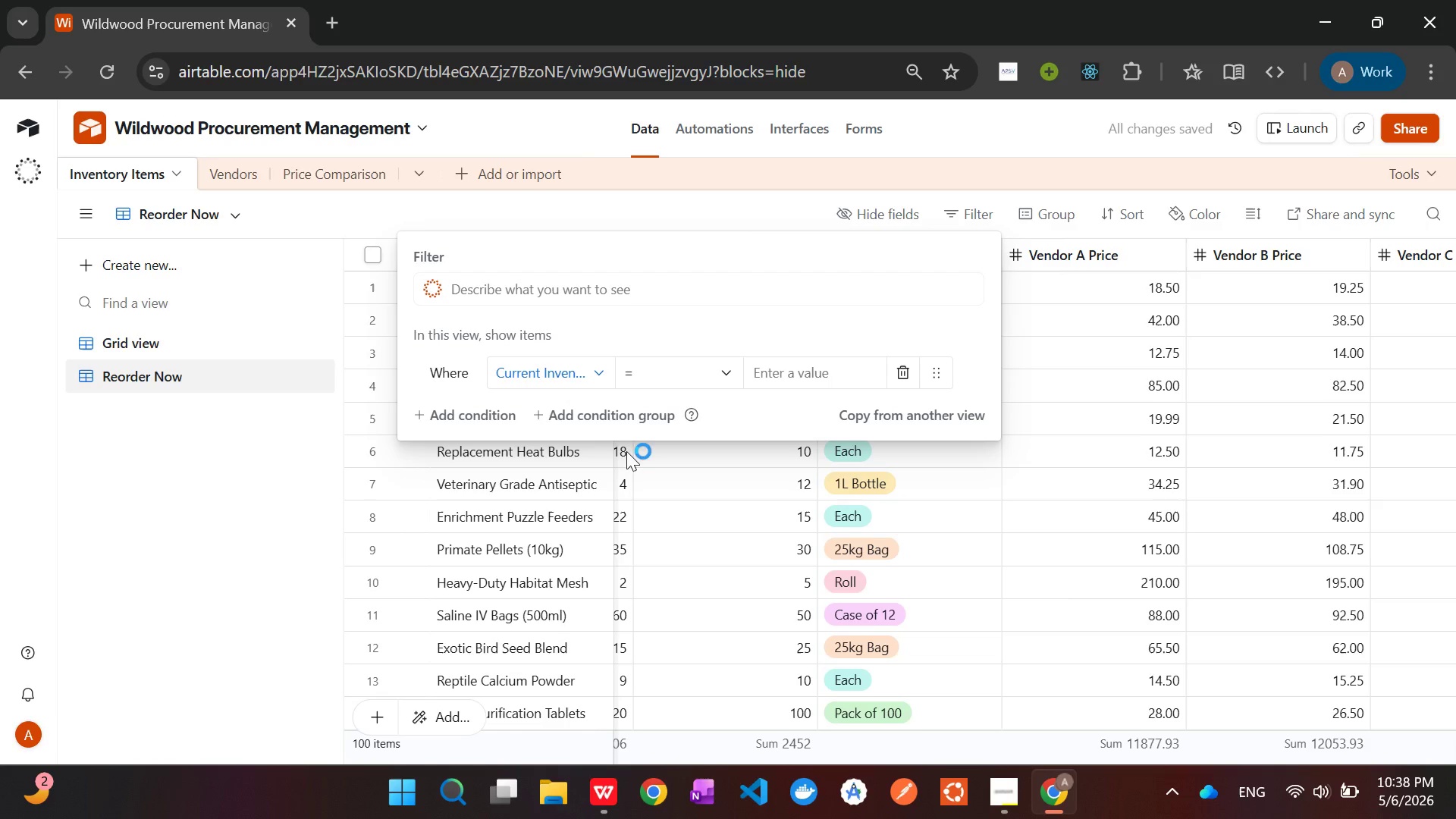 
left_click([676, 370])
 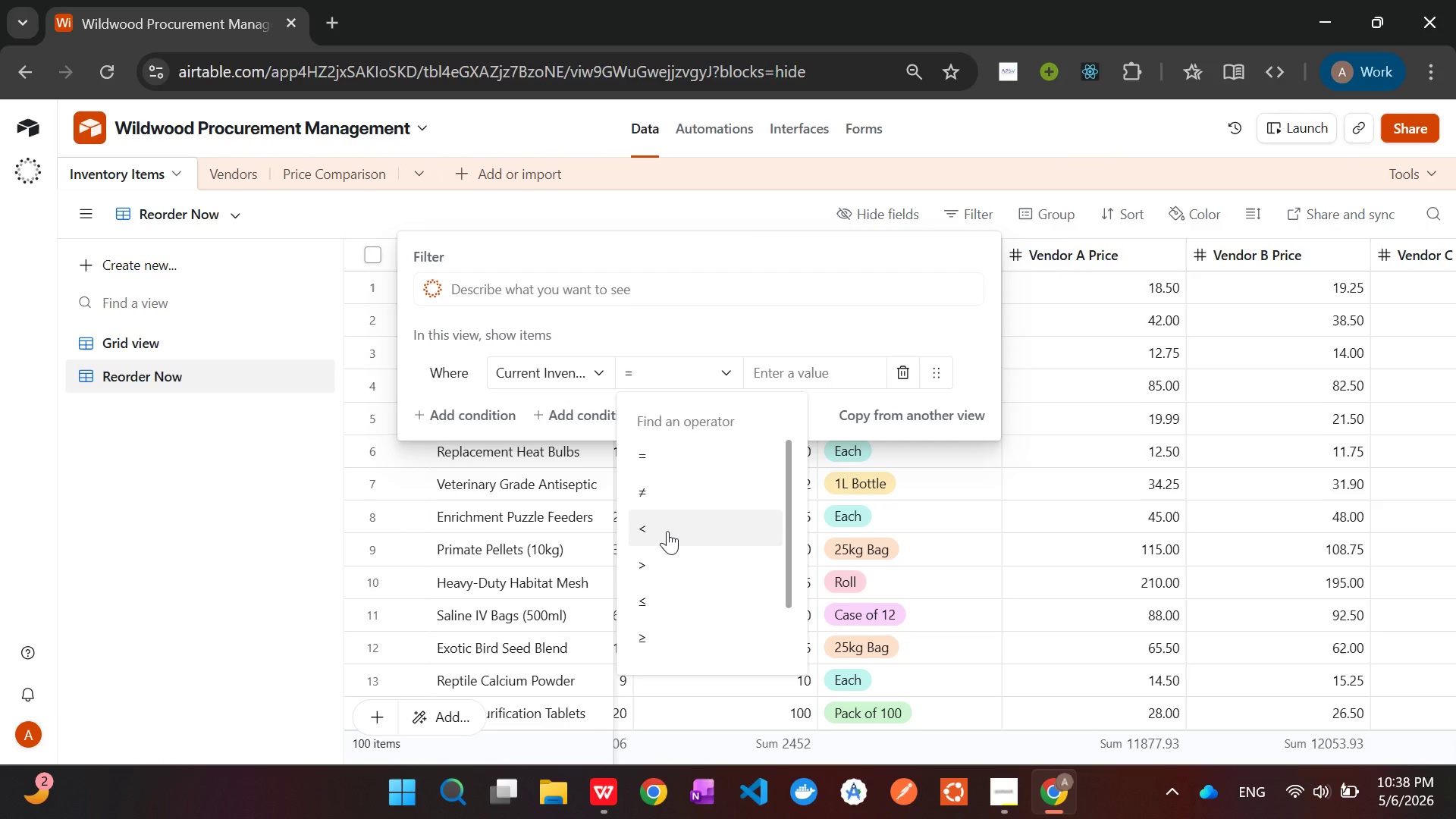 
left_click([667, 531])
 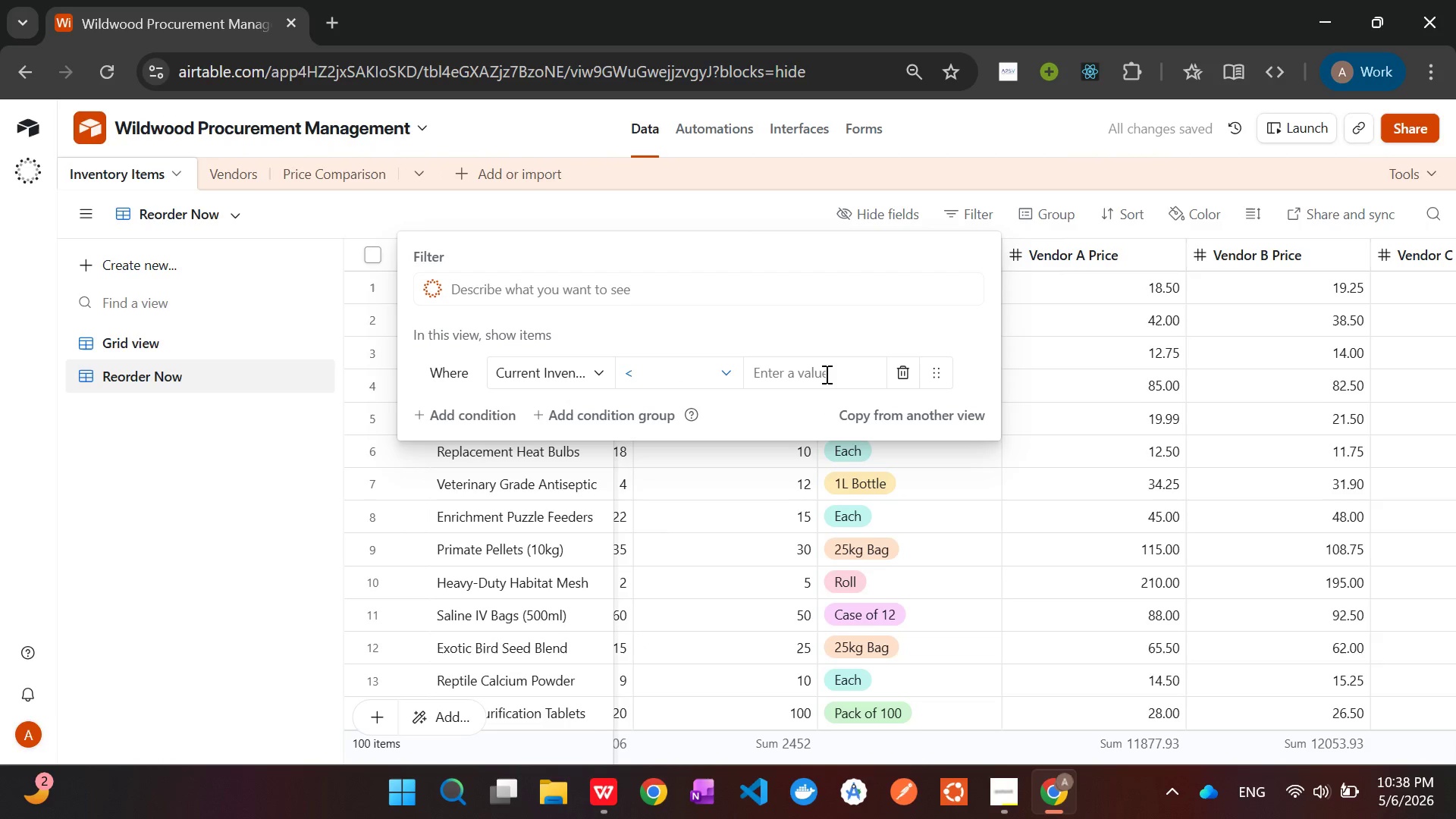 
left_click([832, 373])
 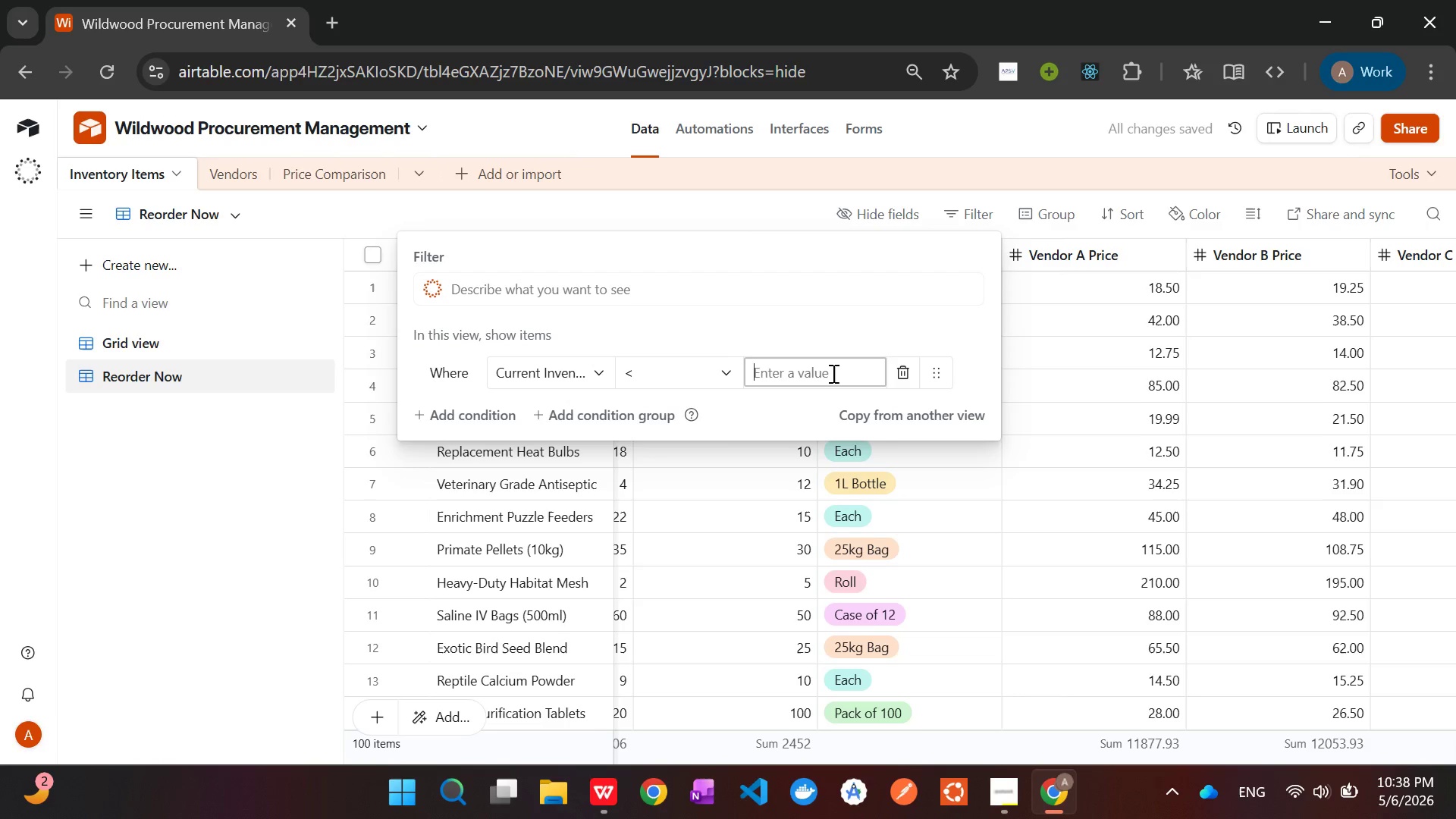 
wait(5.08)
 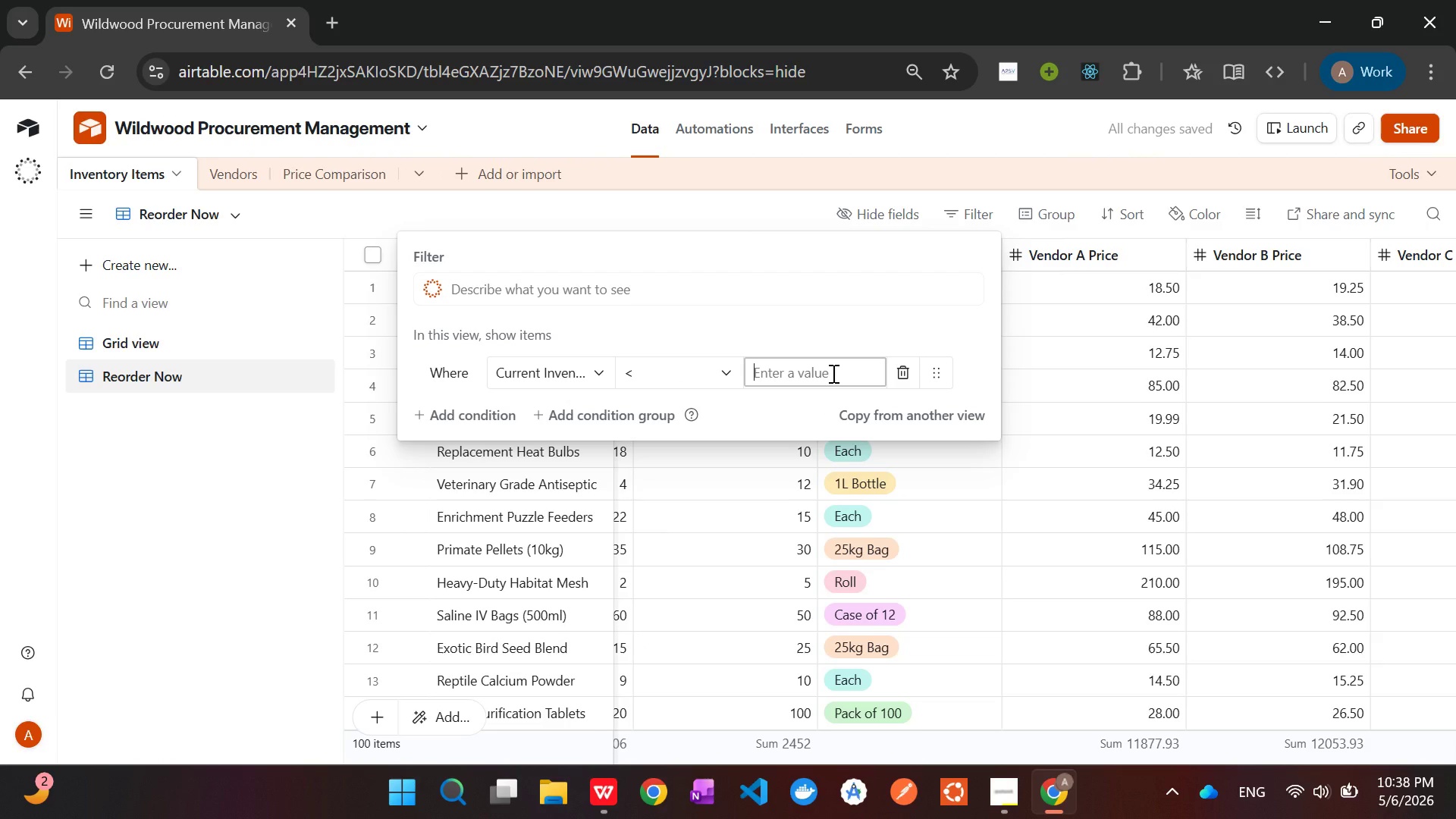 
key(Shift+BracketLeft)
 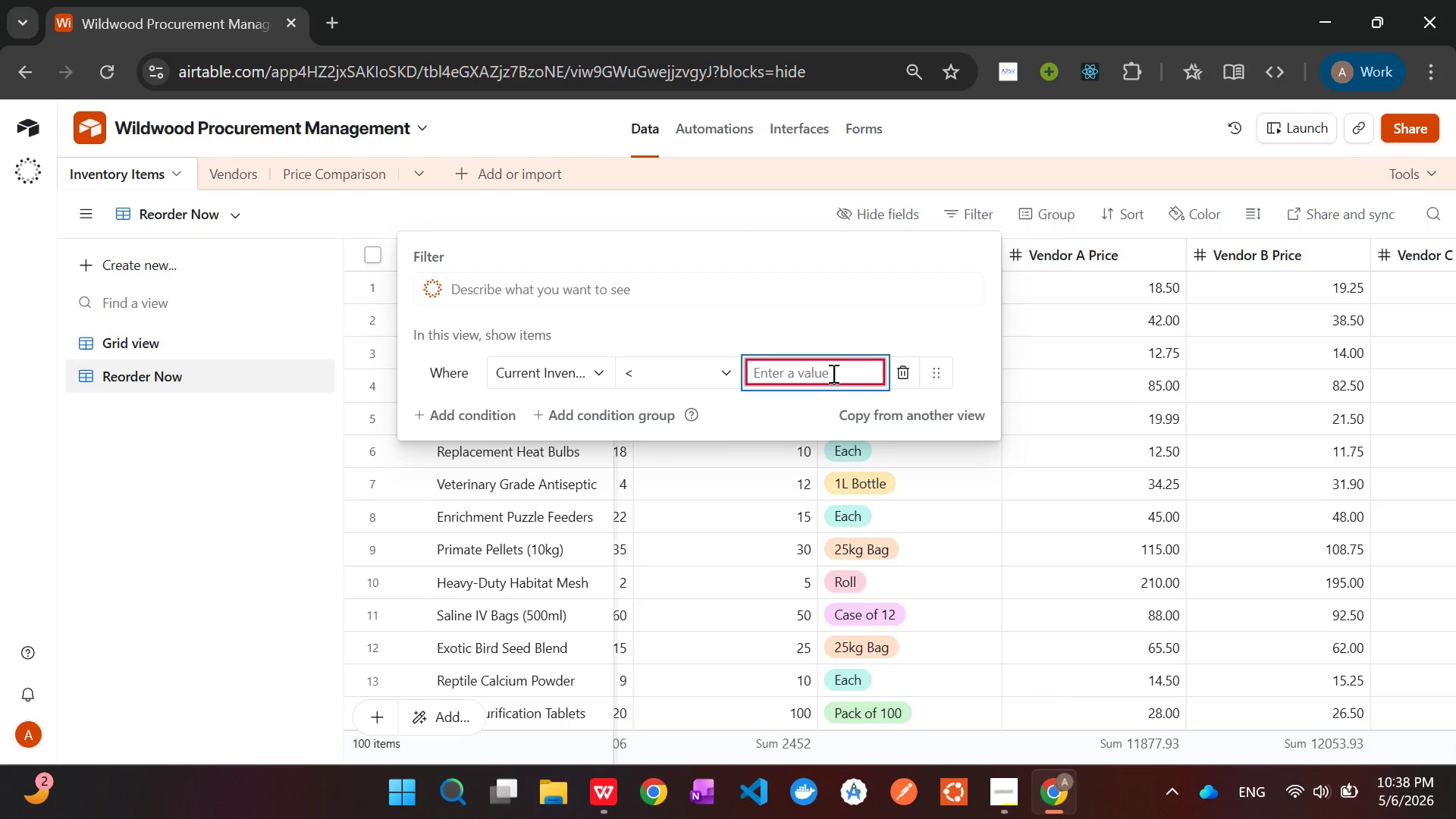 
key(Shift+BracketRight)
 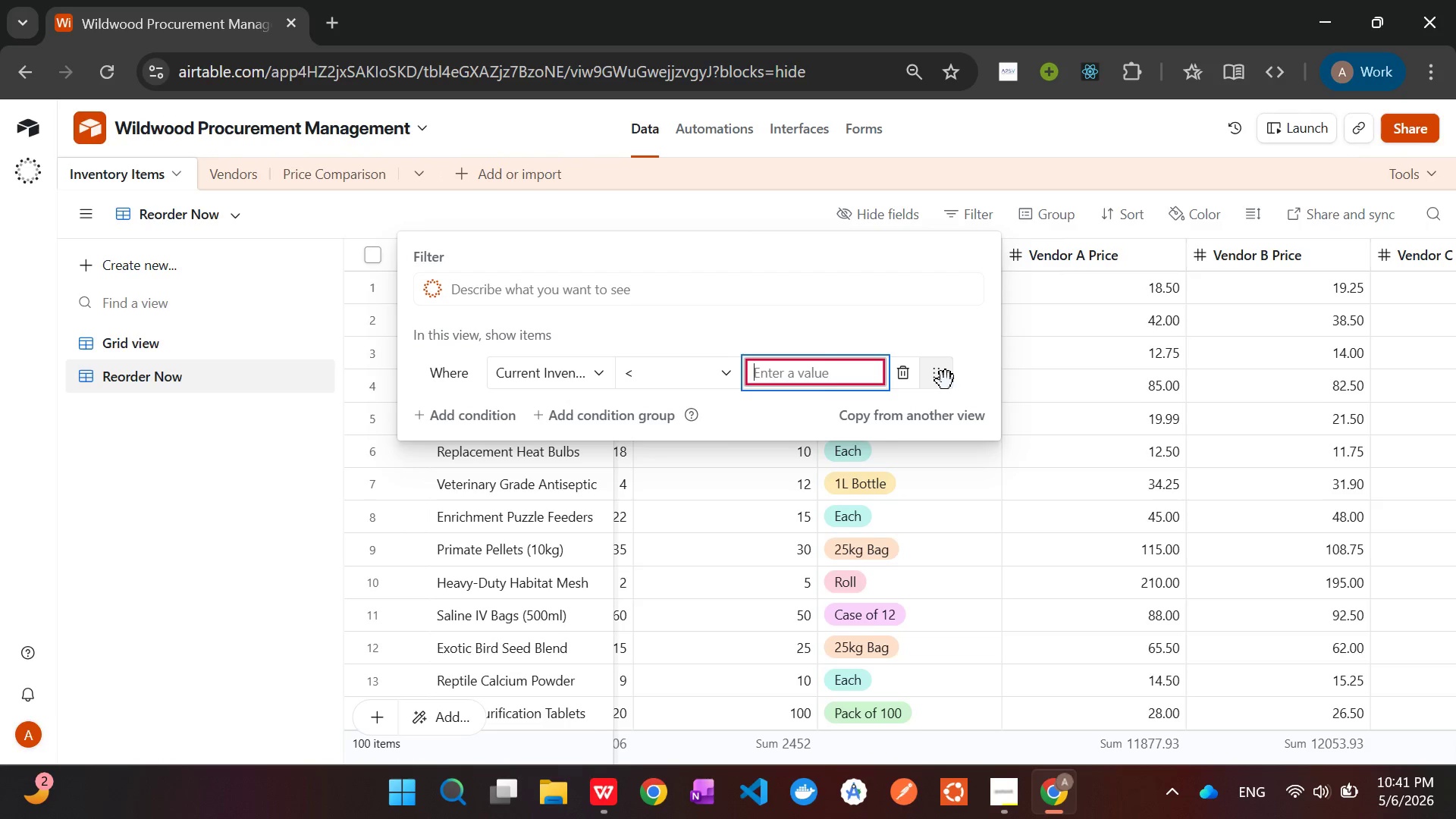 
wait(186.56)
 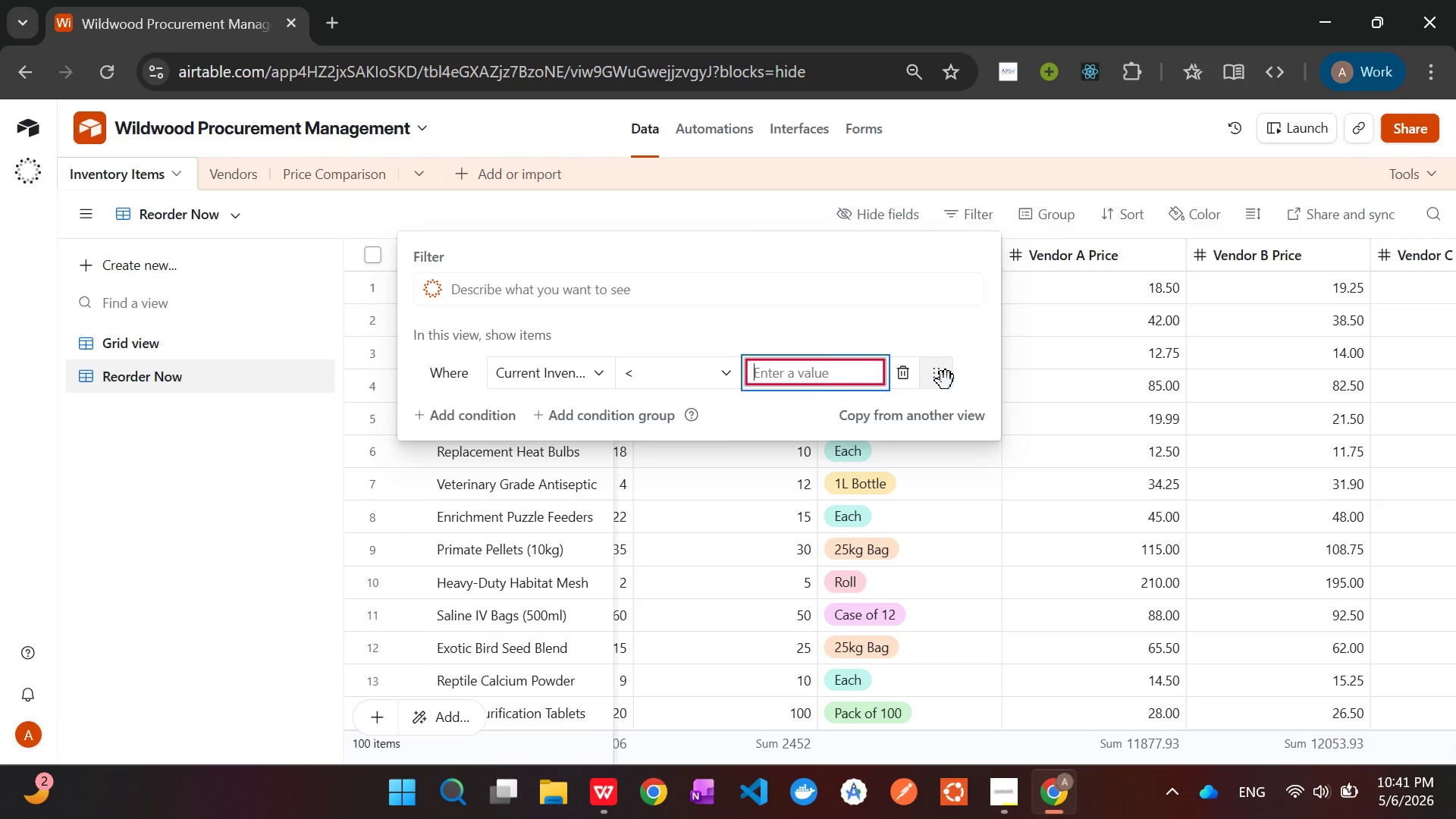 
left_click([475, 417])
 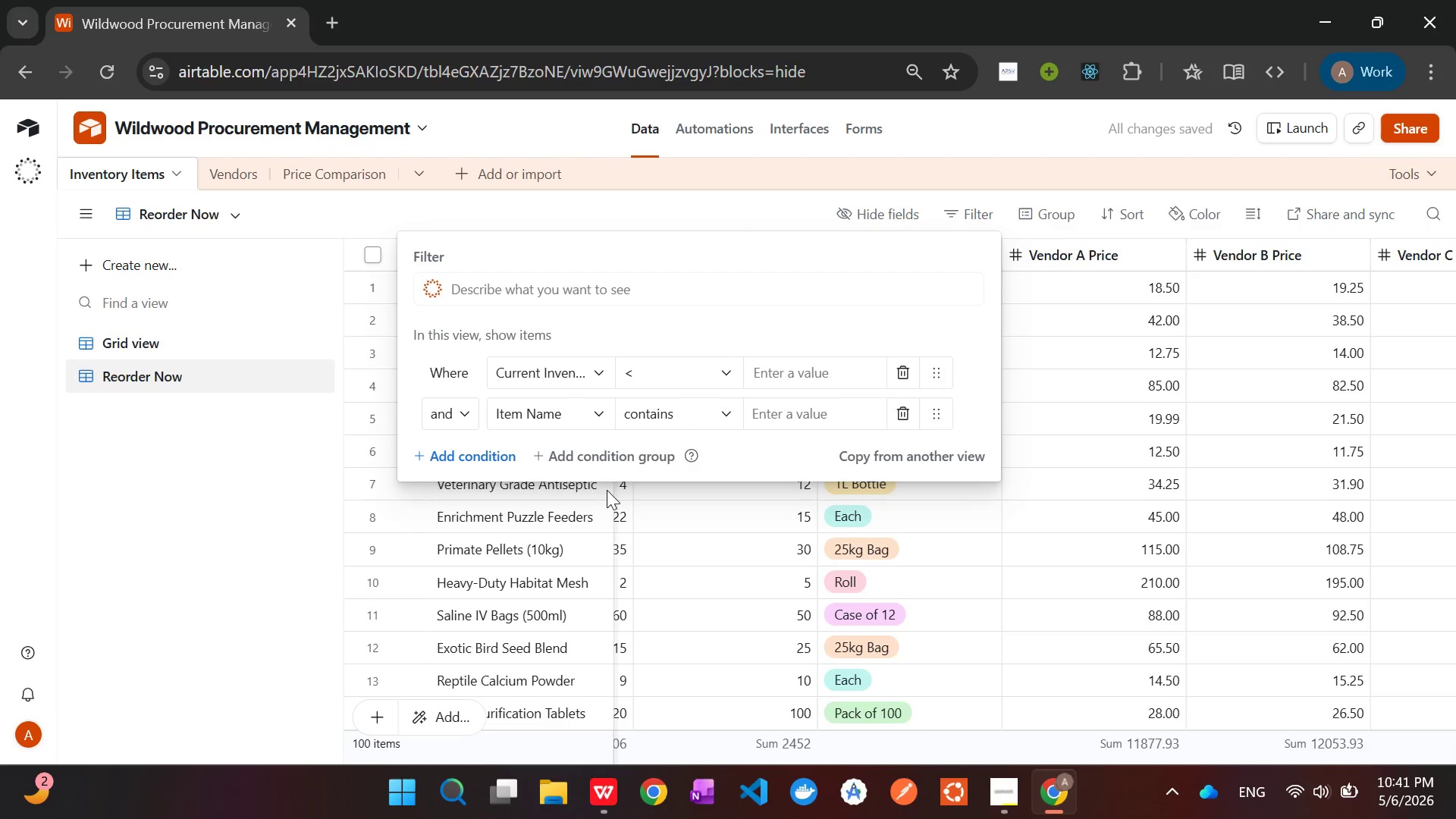 
wait(6.84)
 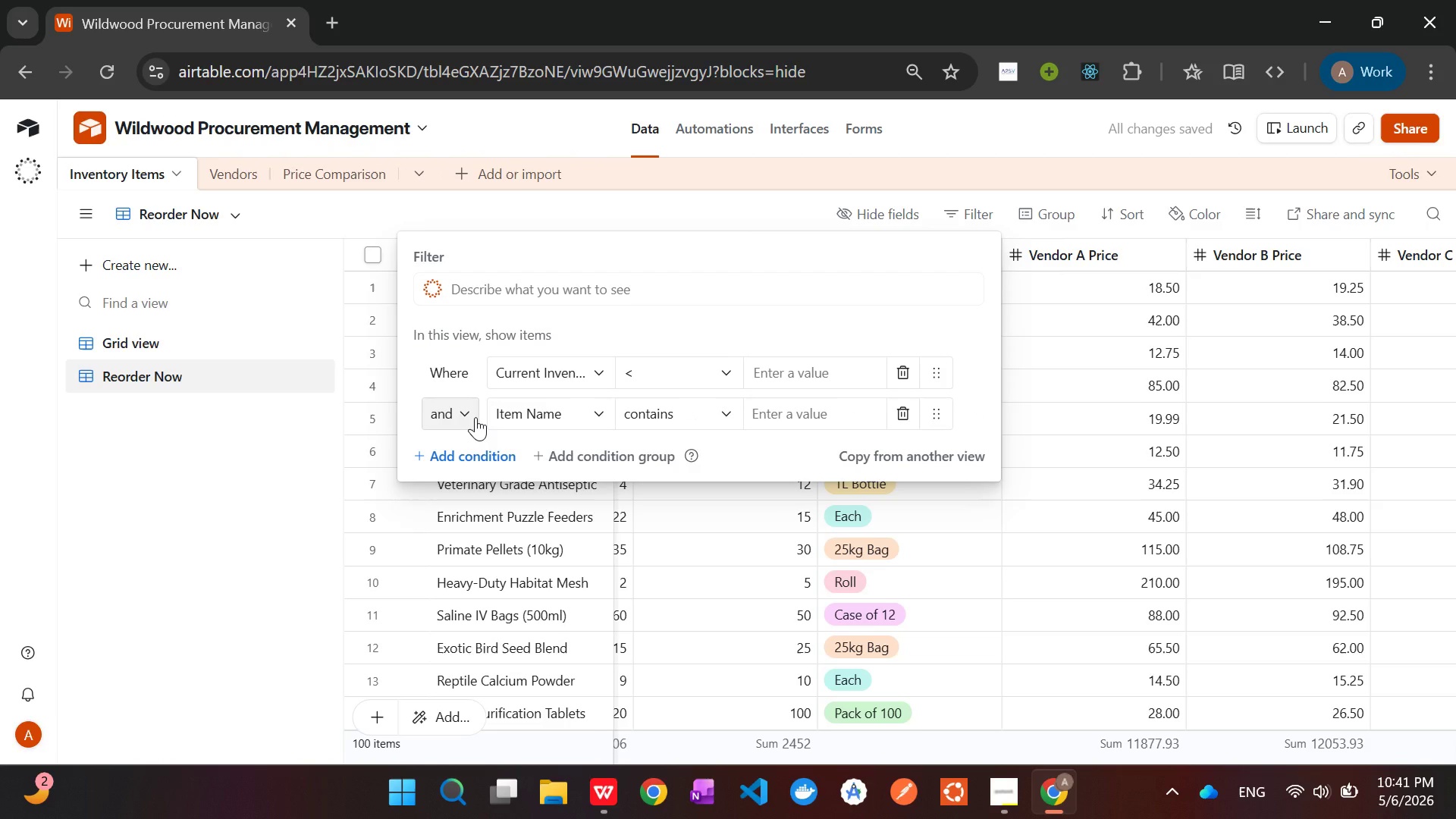 
left_click([901, 409])
 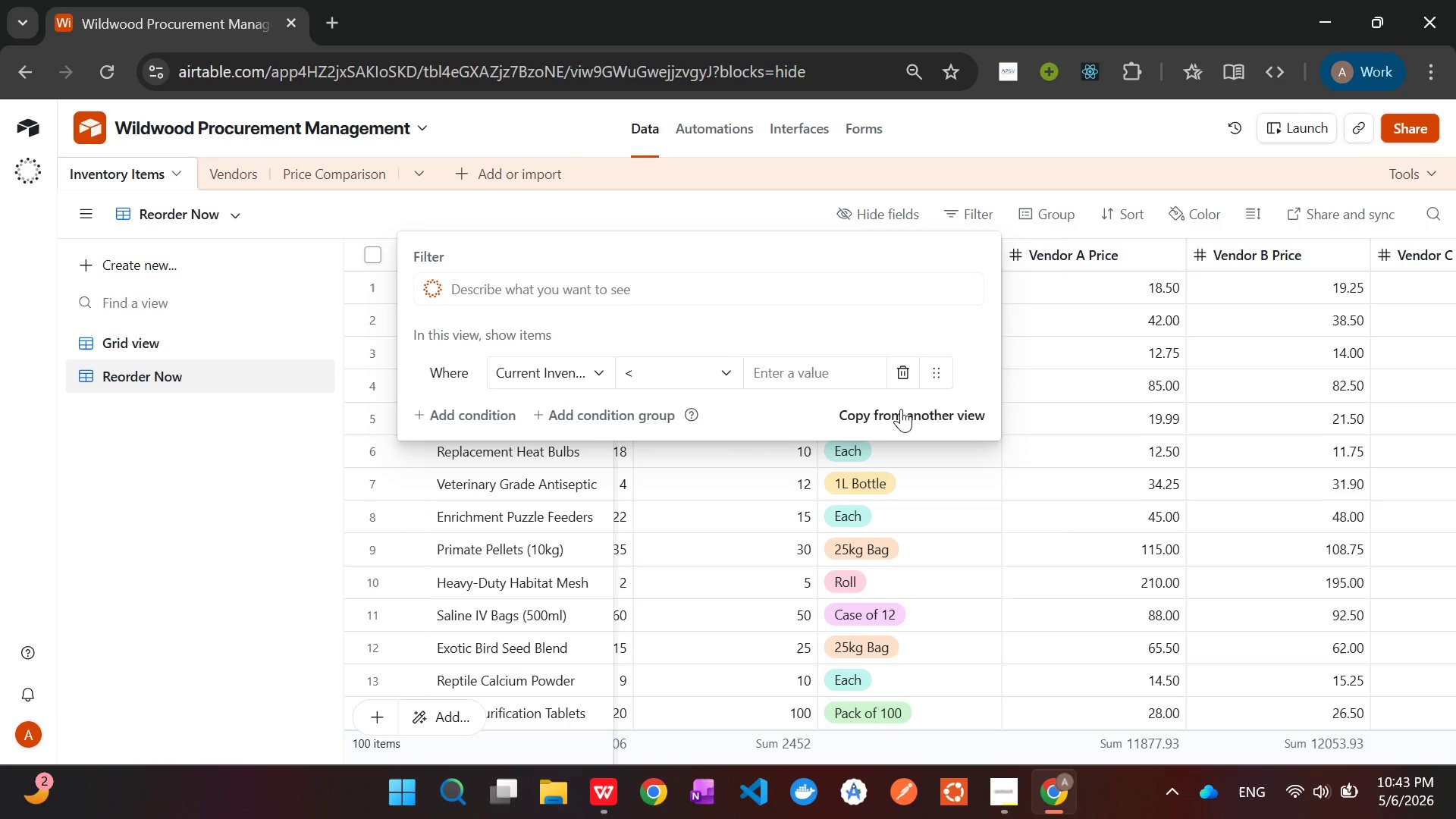 
wait(104.81)
 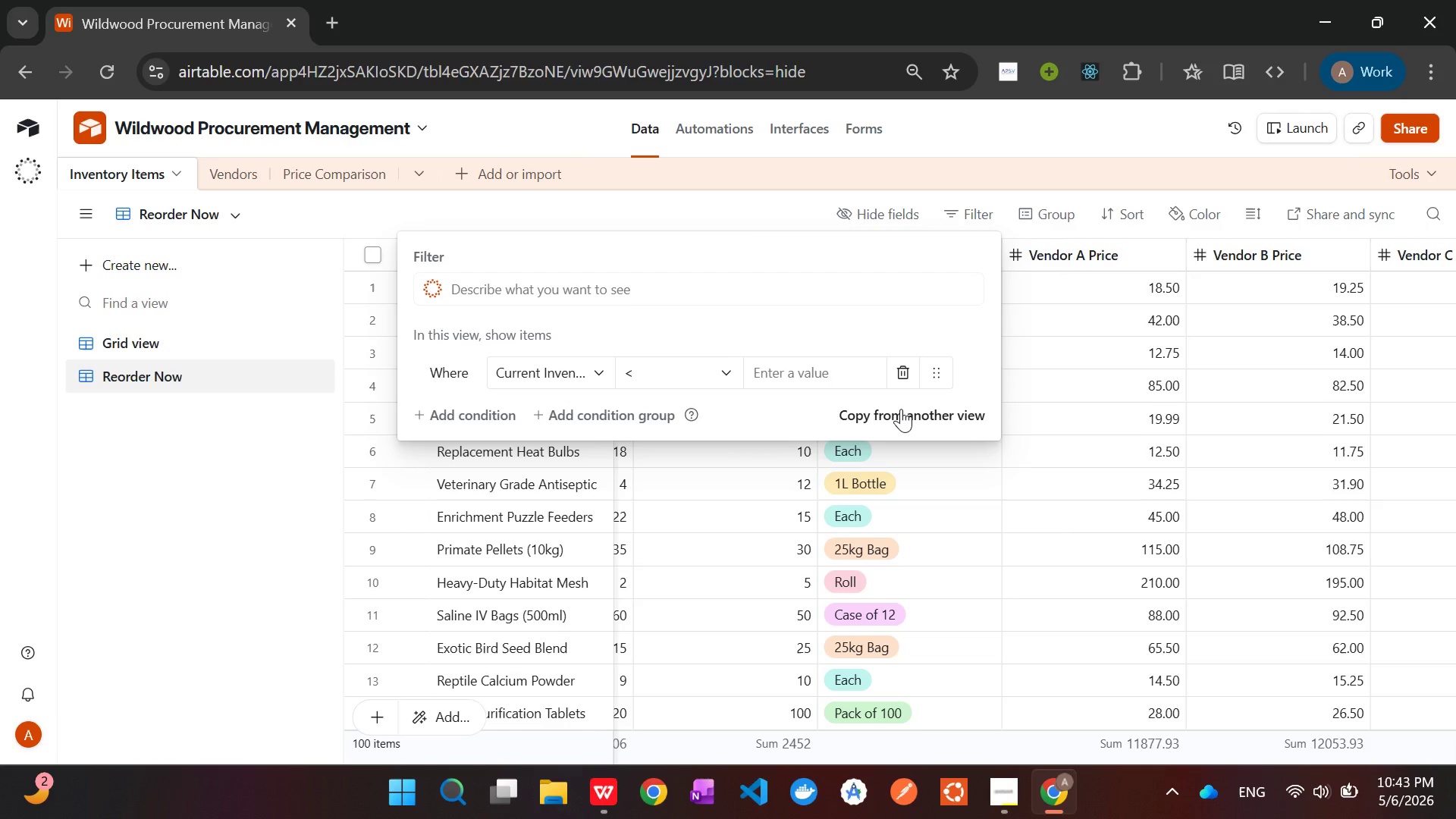 
left_click([193, 675])
 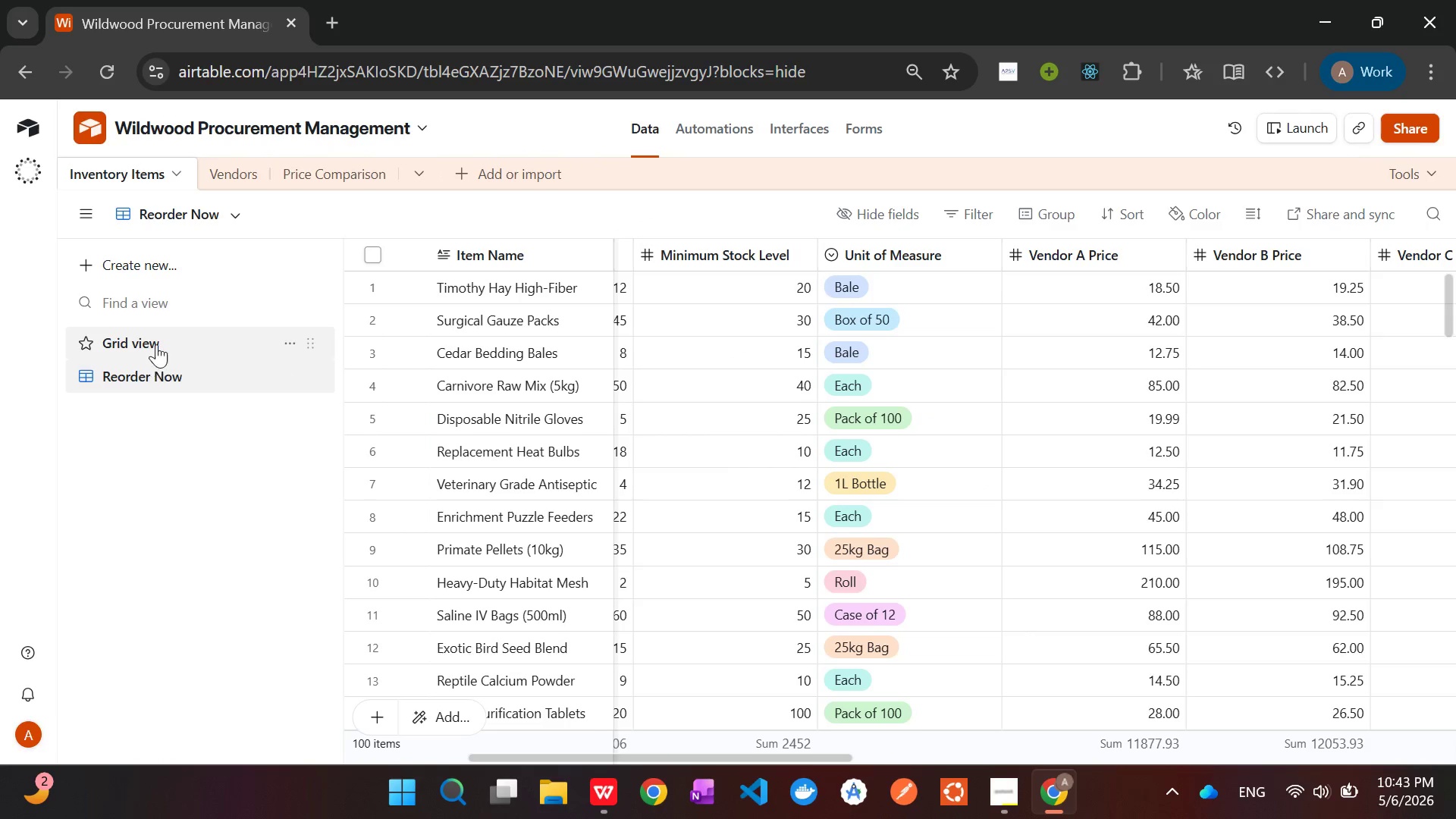 
left_click([156, 338])
 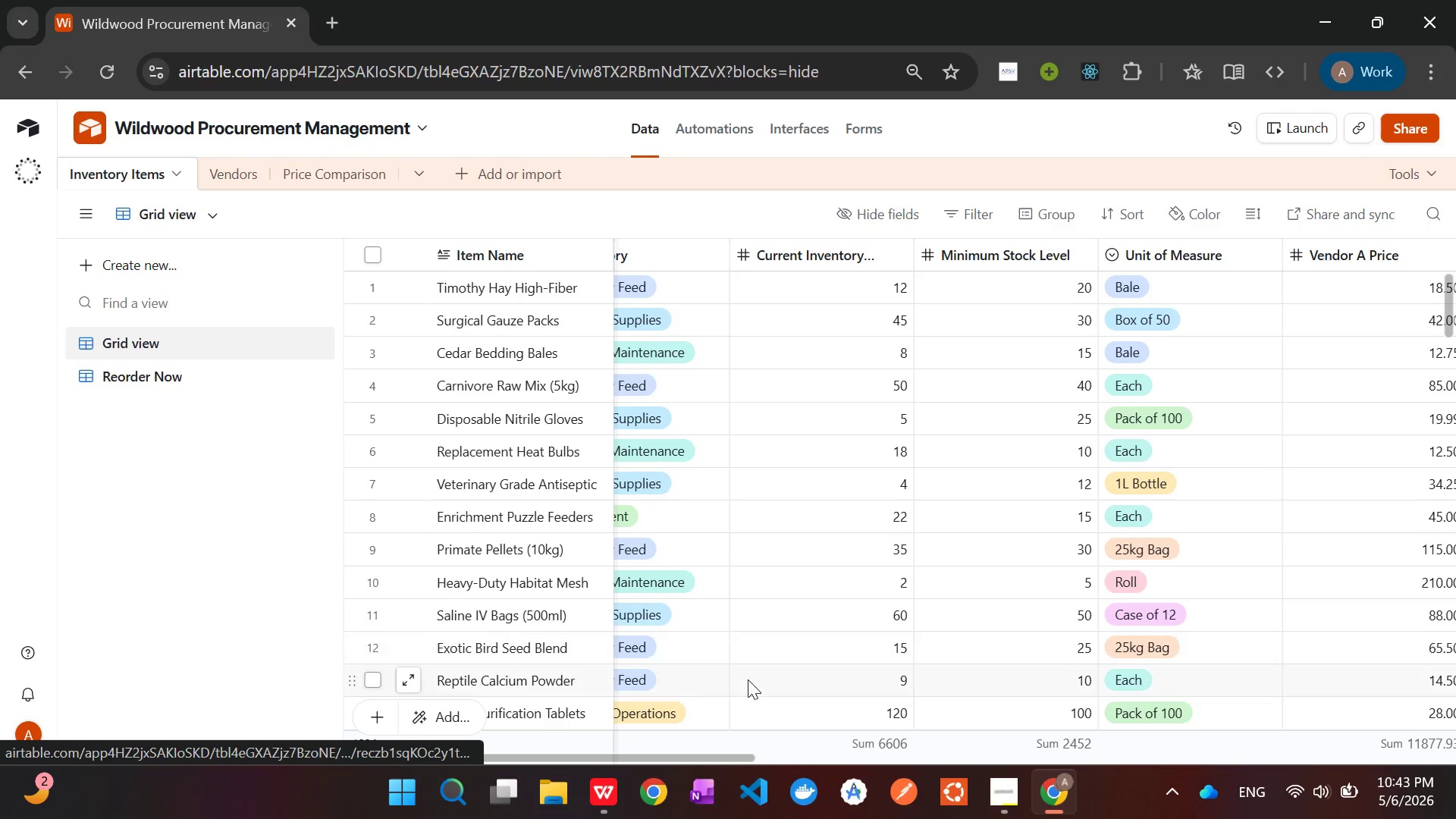 
wait(15.33)
 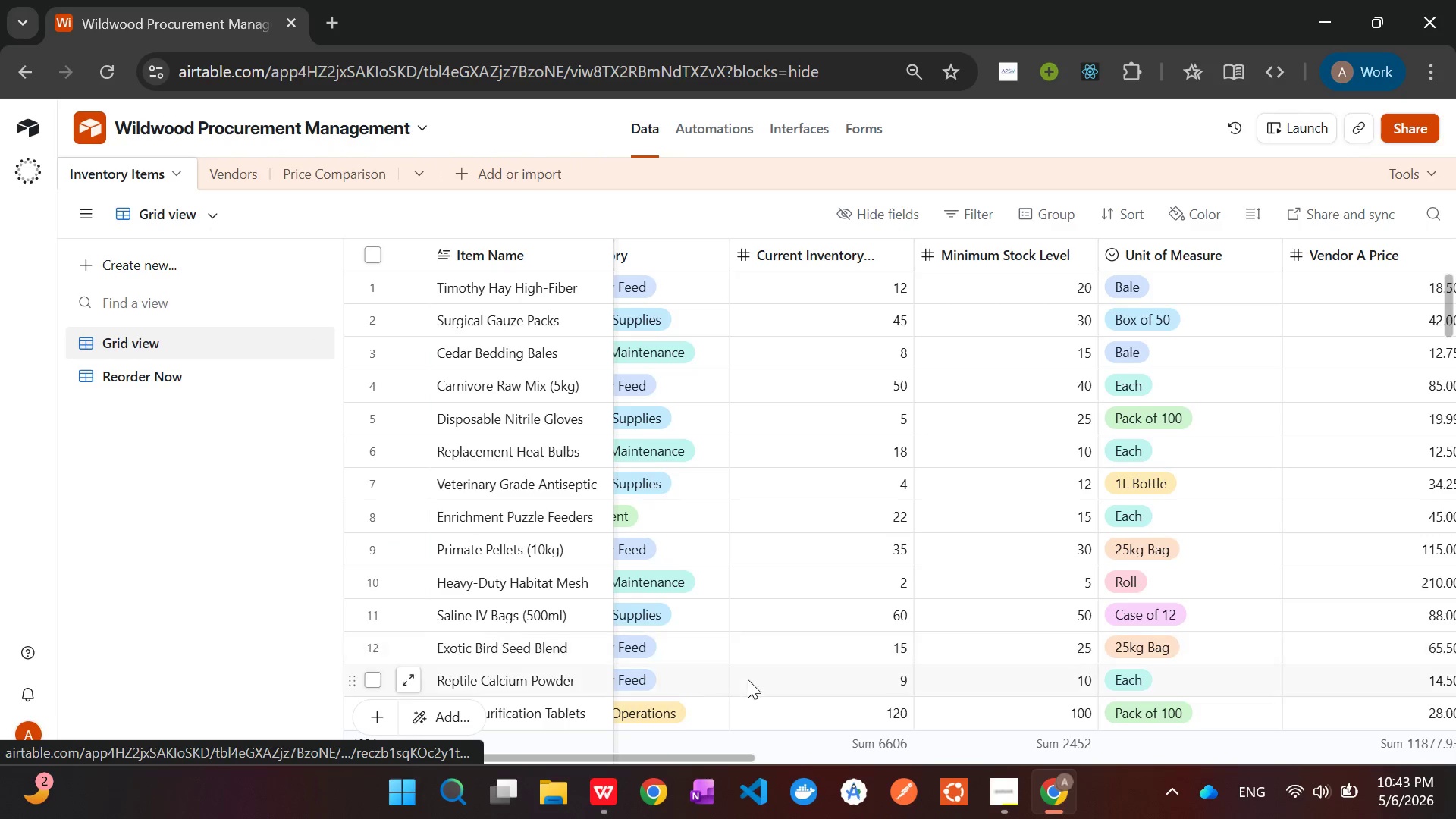 
left_click([1349, 265])
 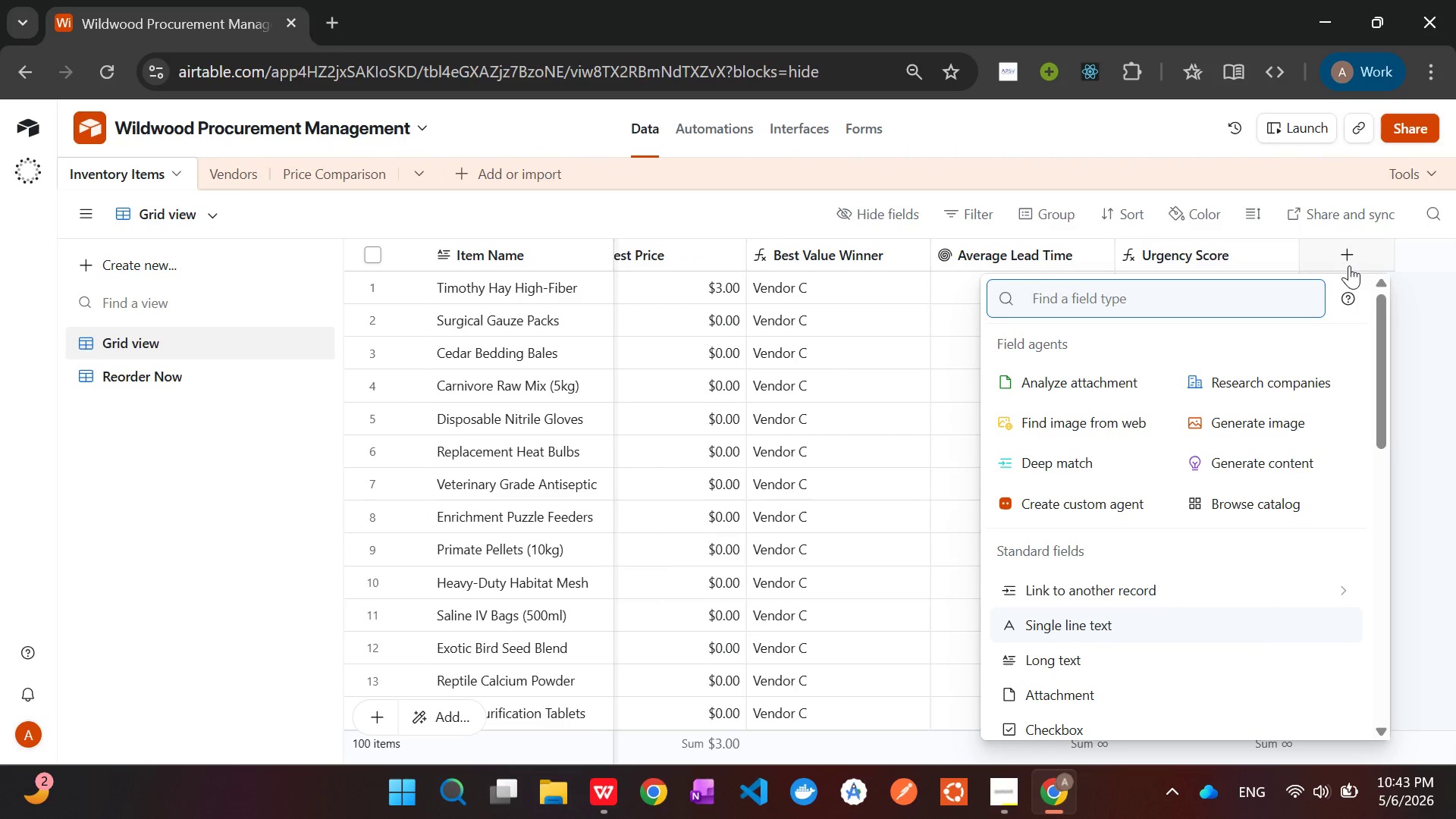 
wait(5.28)
 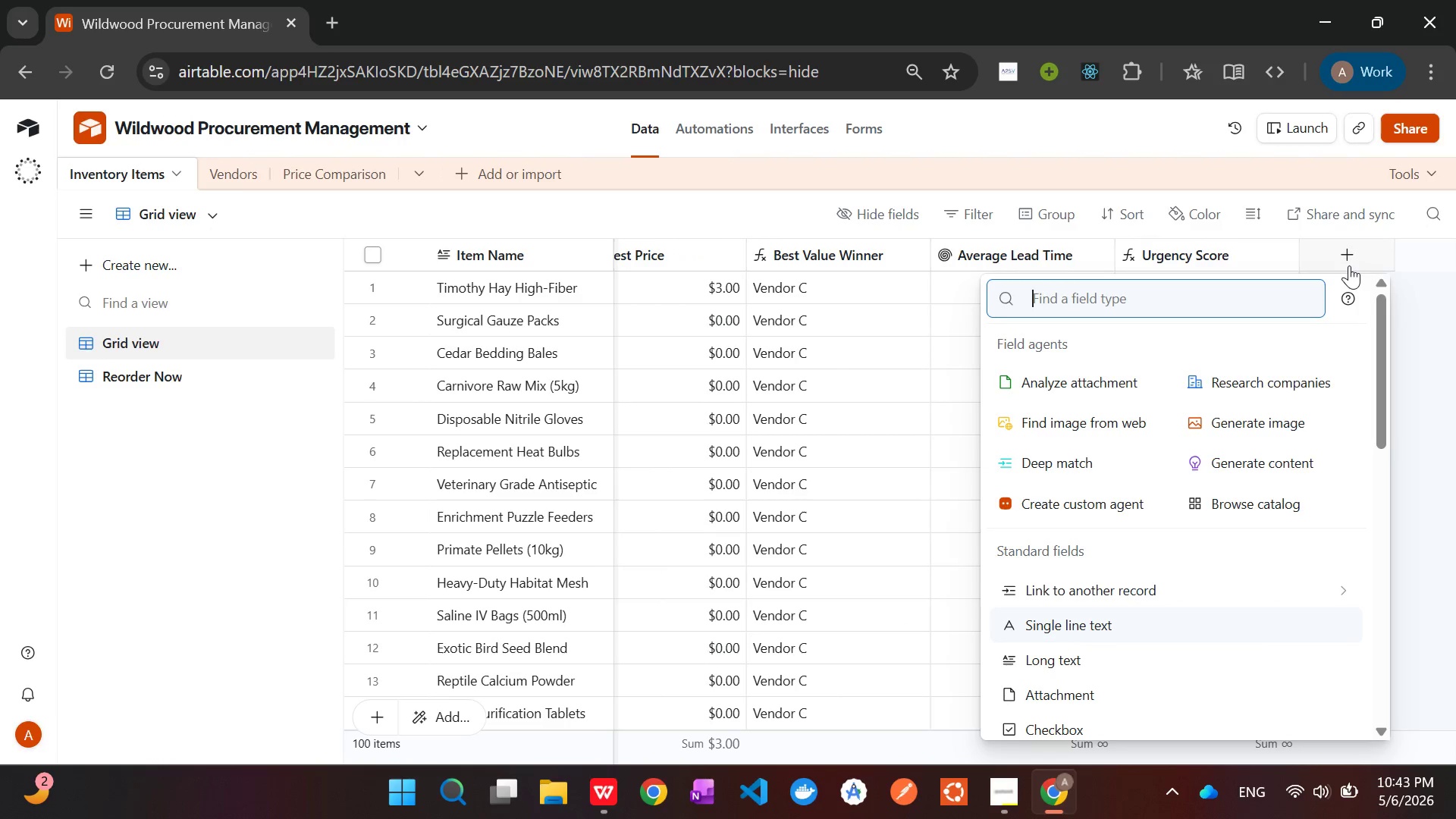 
type(for)
 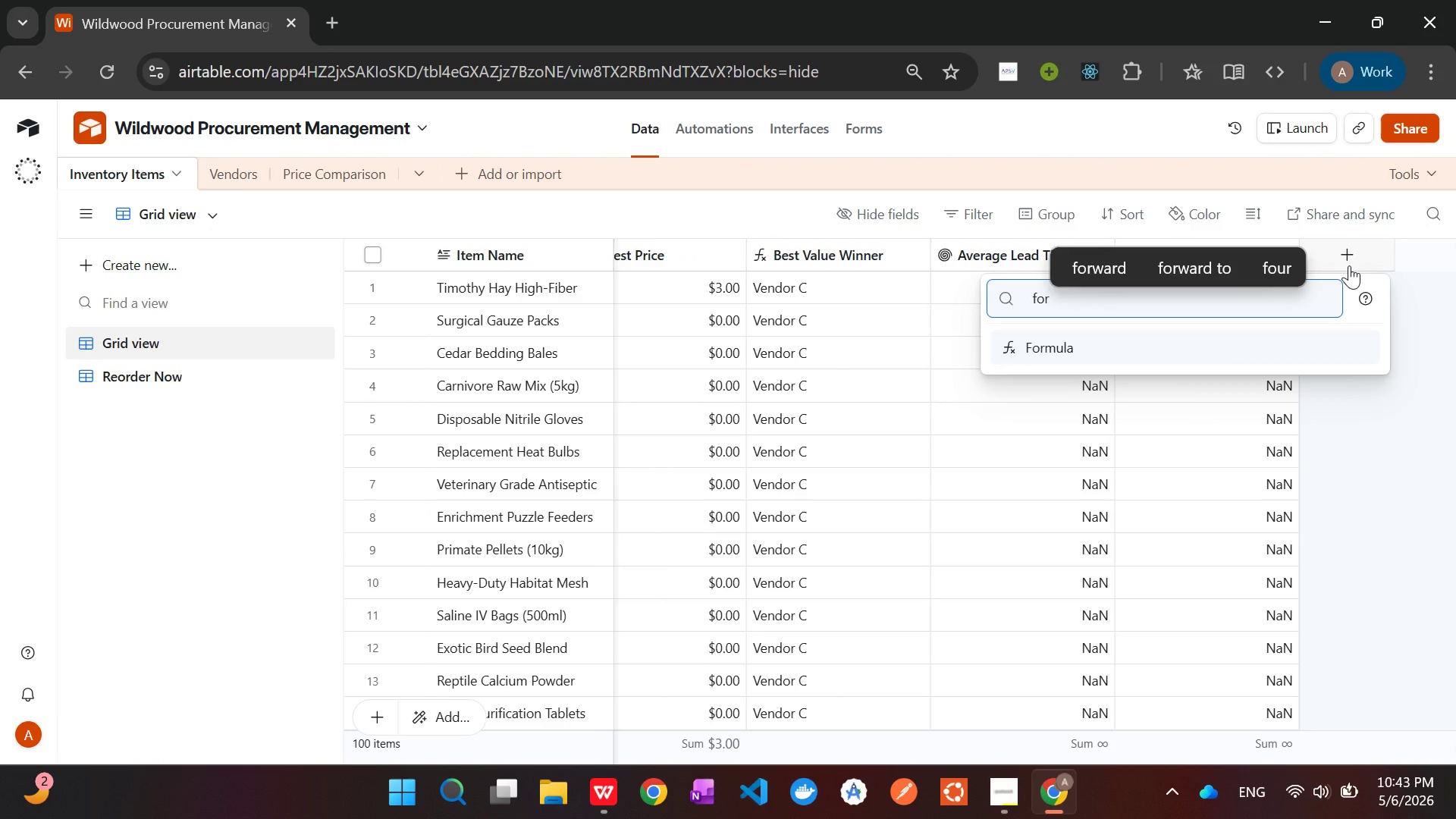 
key(Enter)
 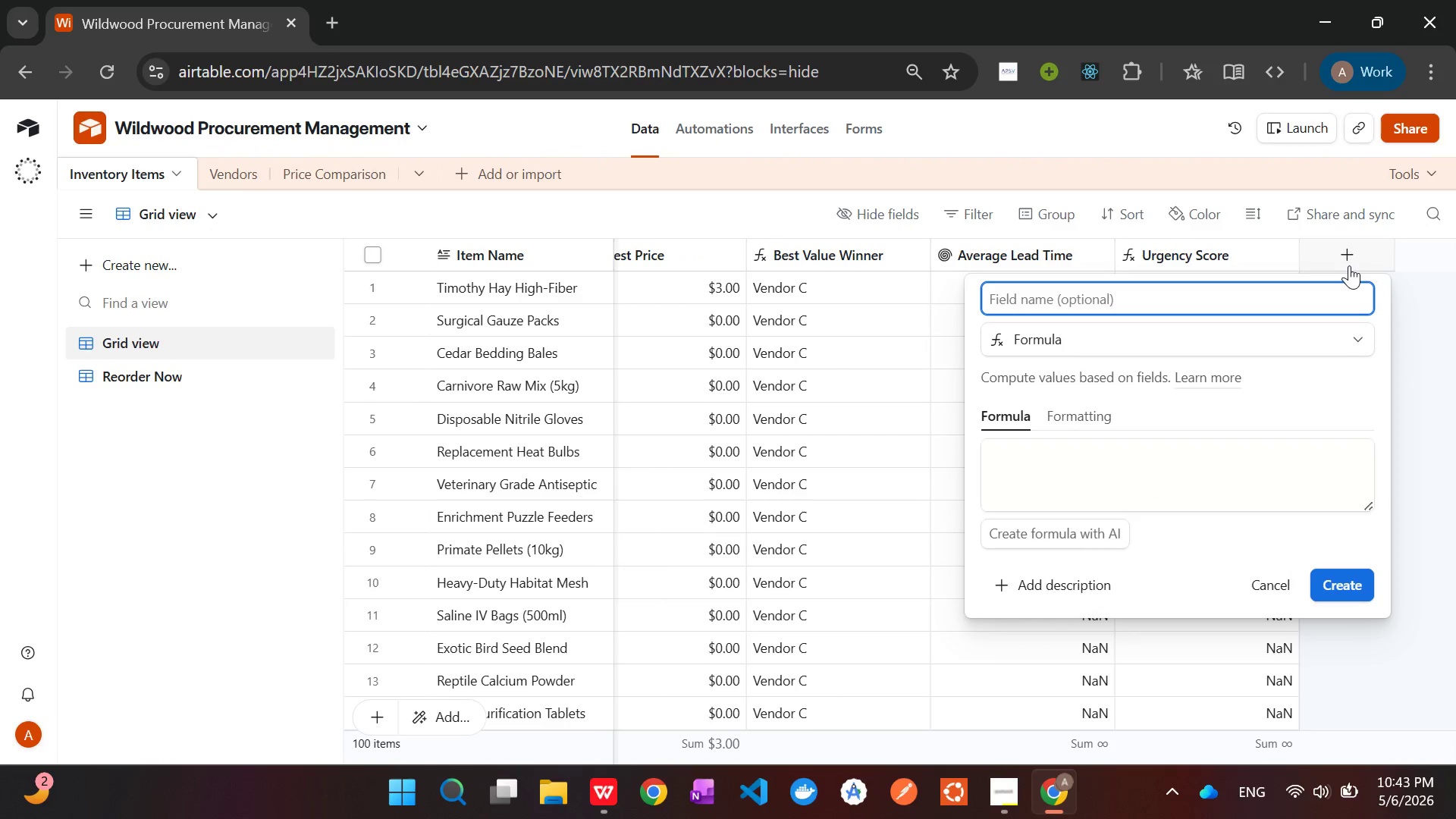 
type(Needs Reorder?)
 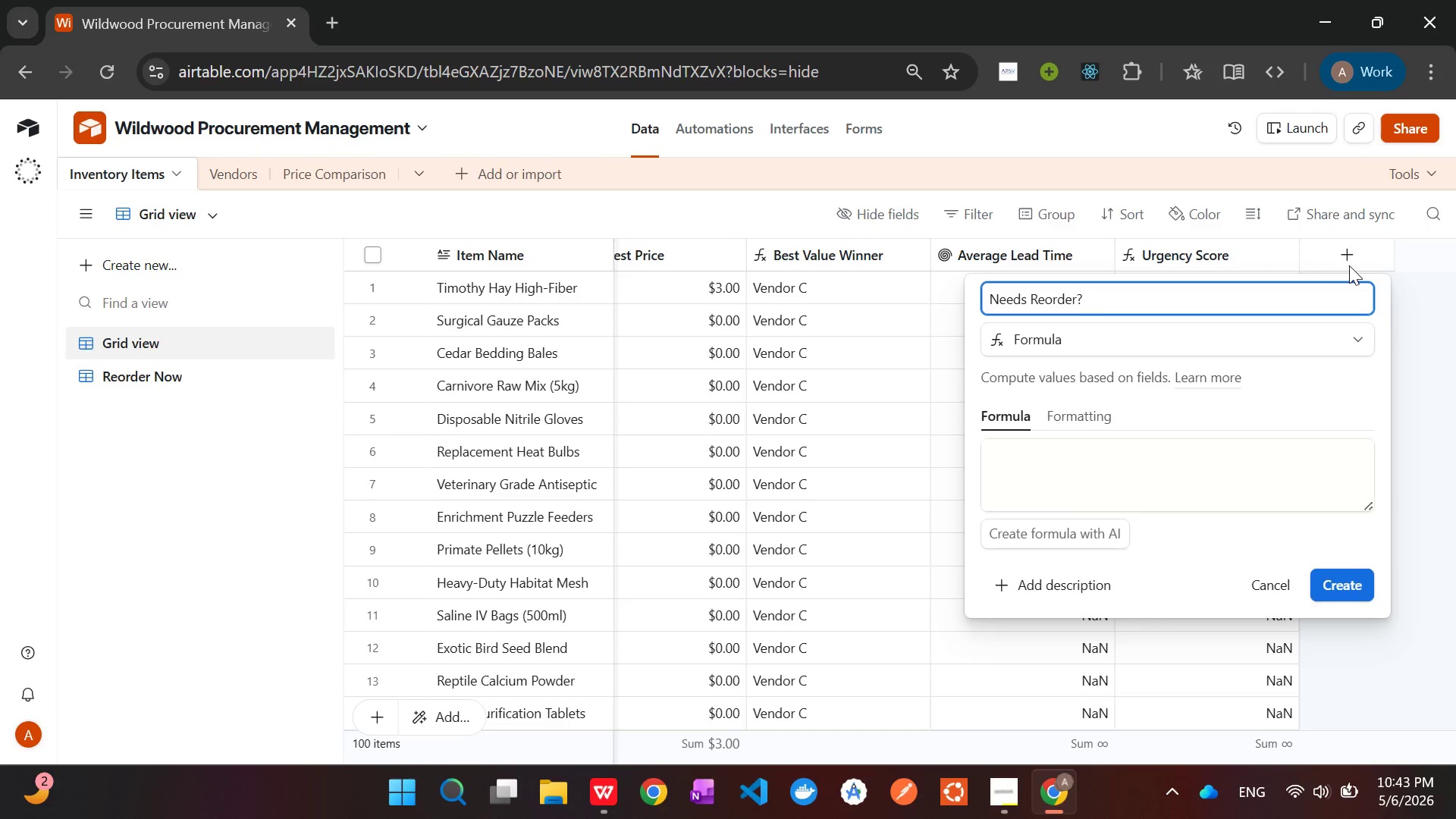 
left_click([1140, 452])
 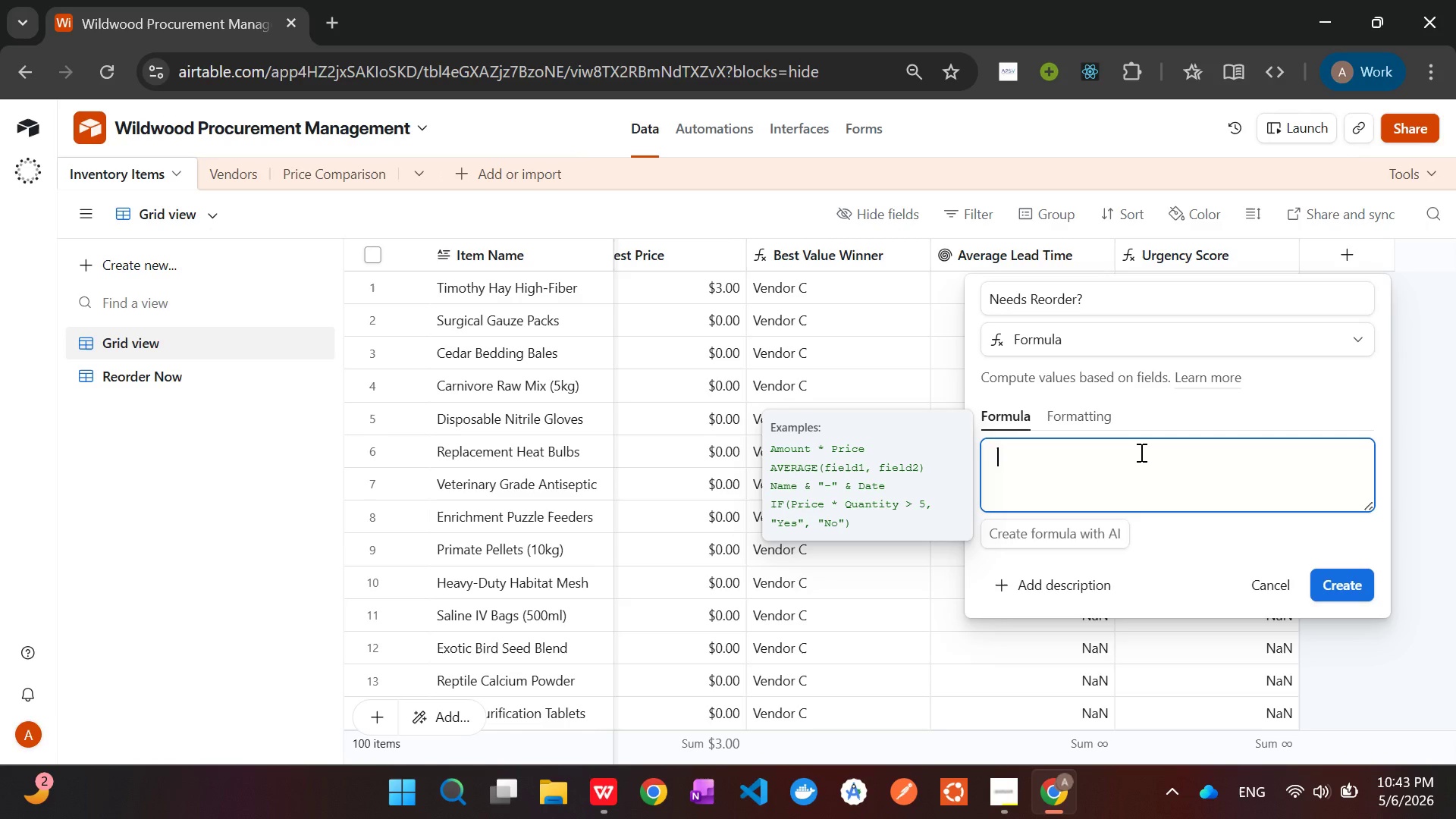 
wait(8.7)
 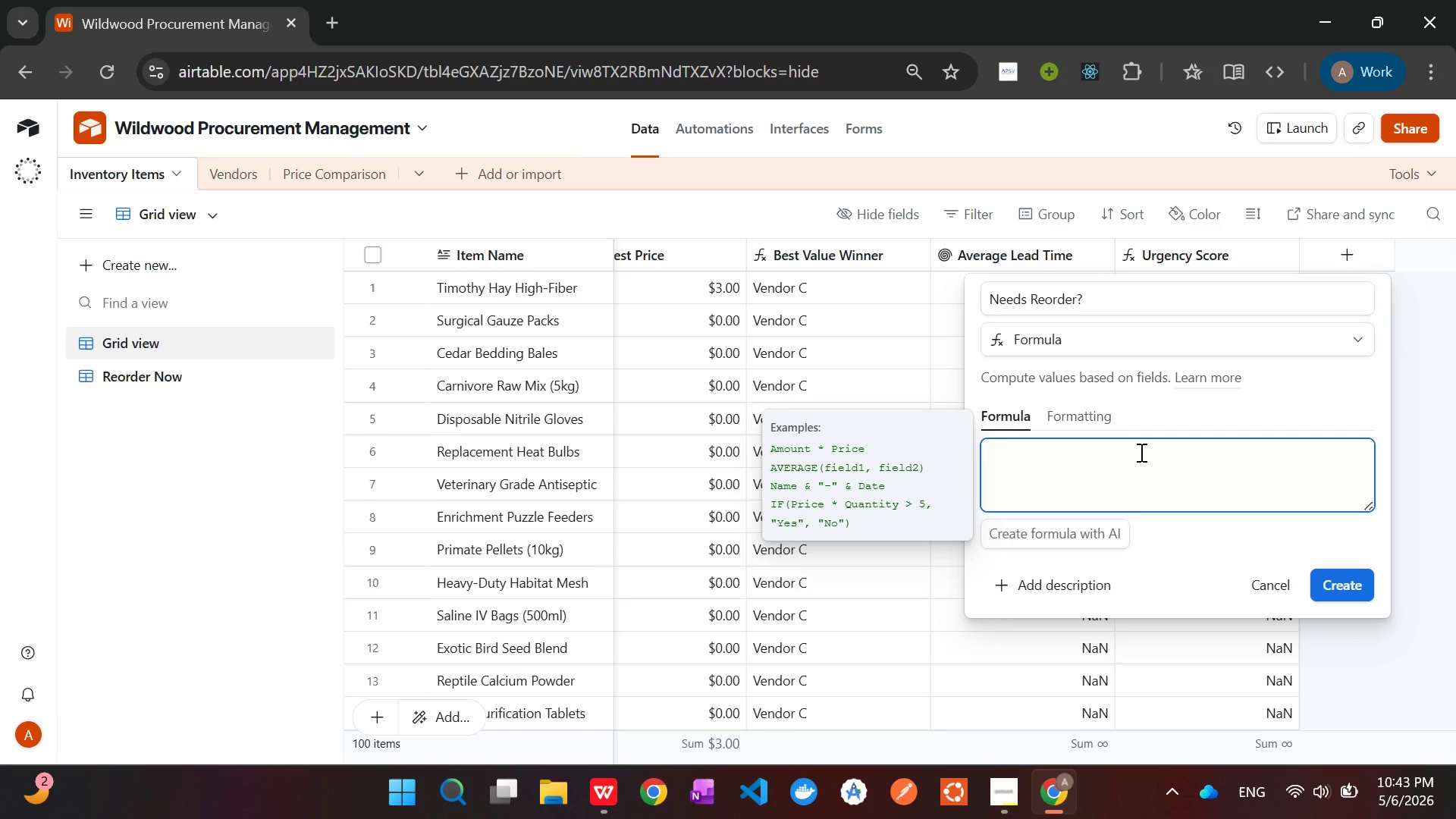 
hold_key(key=I, duration=0.31)
 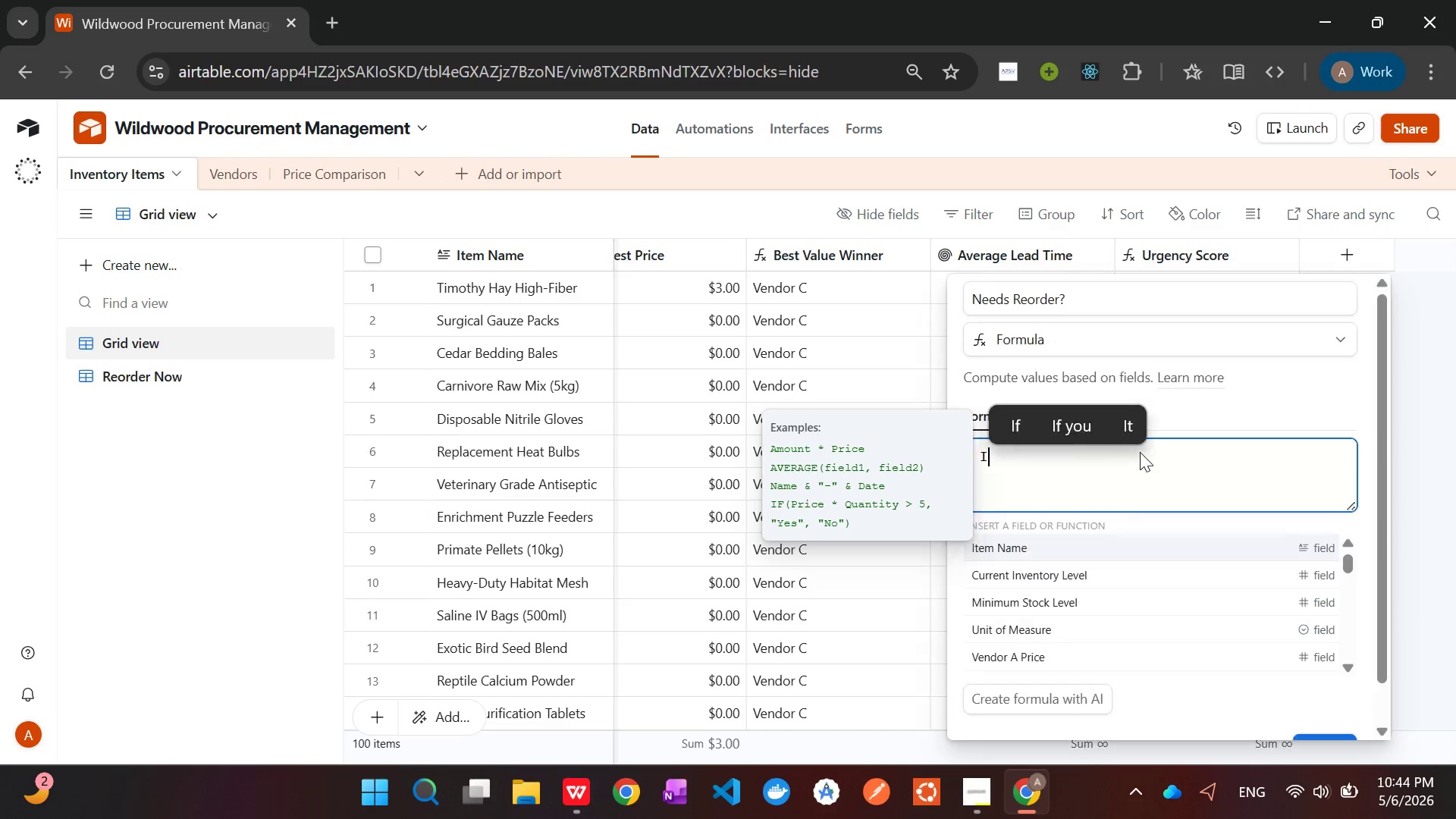 
type(F({)
 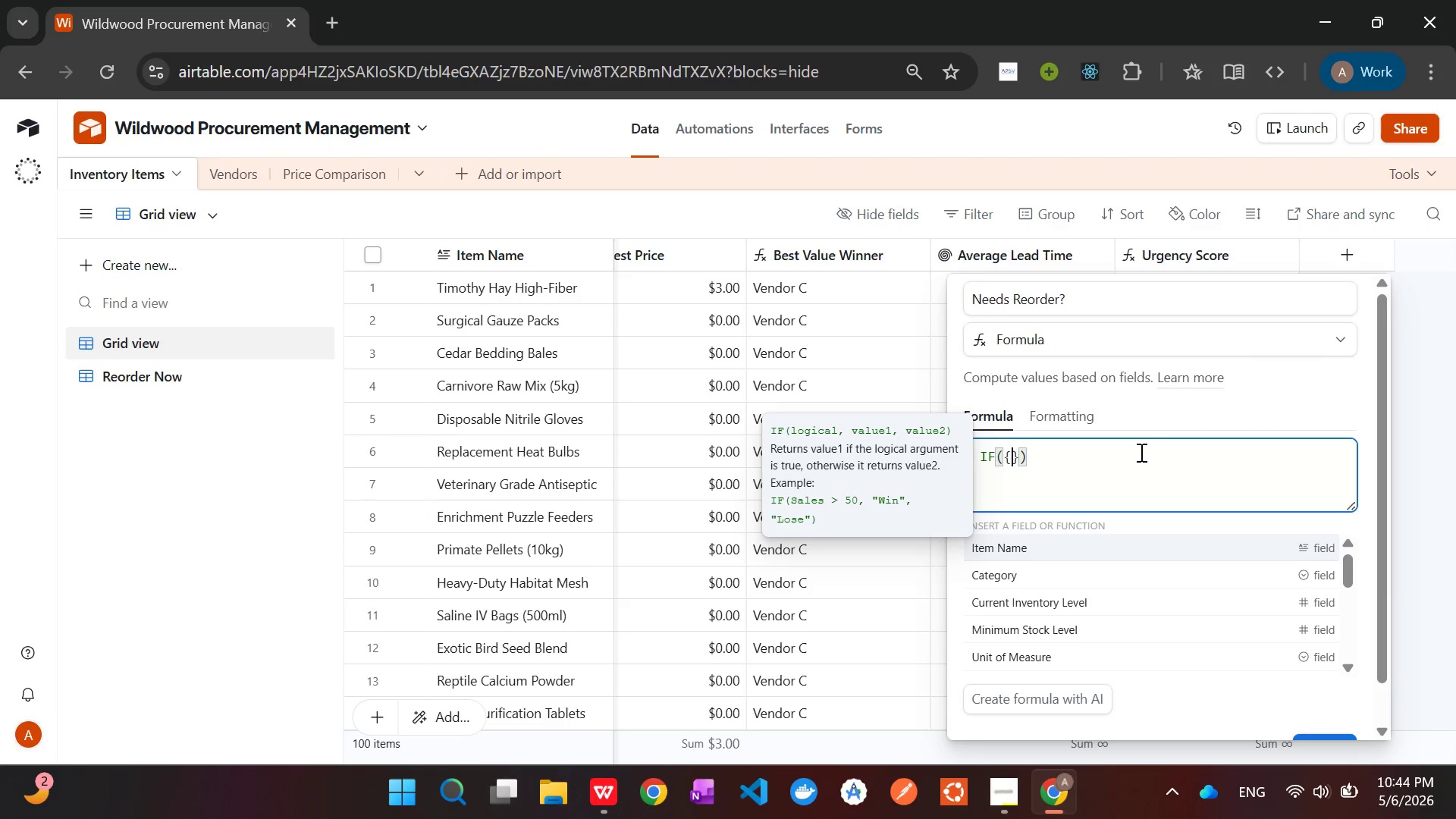 
wait(13.16)
 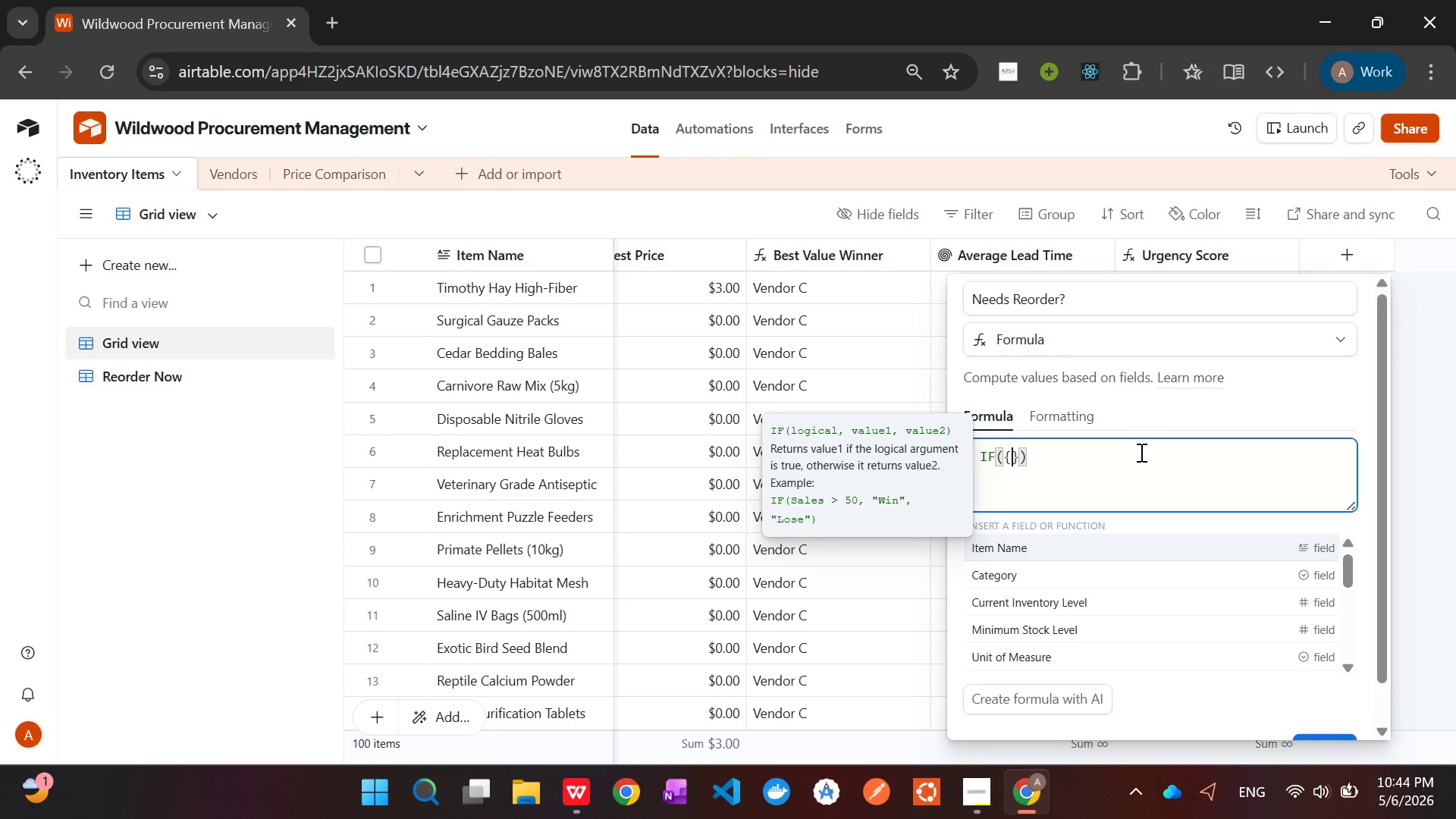 
type(Cu)
key(Tab)
 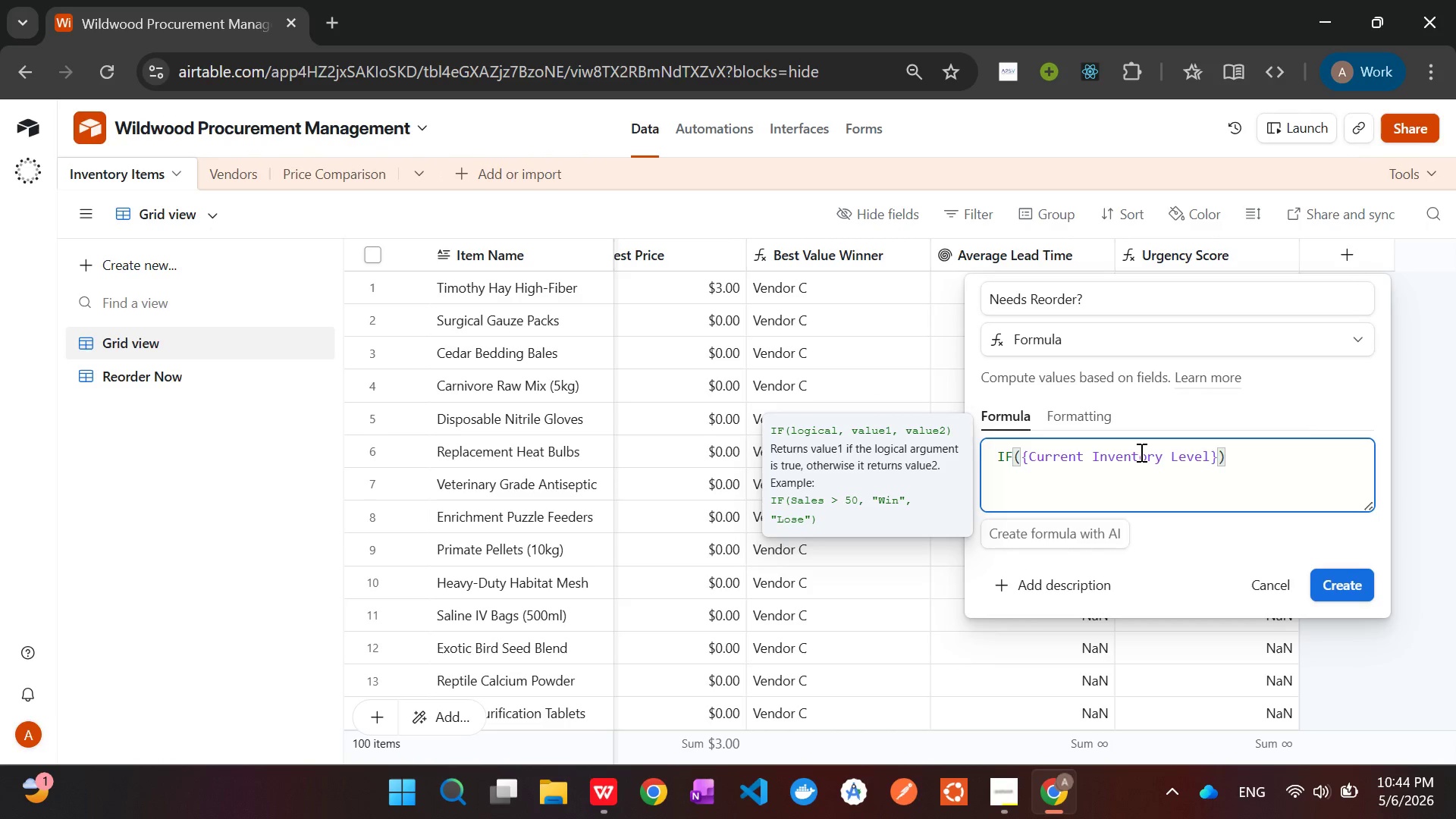 
wait(7.45)
 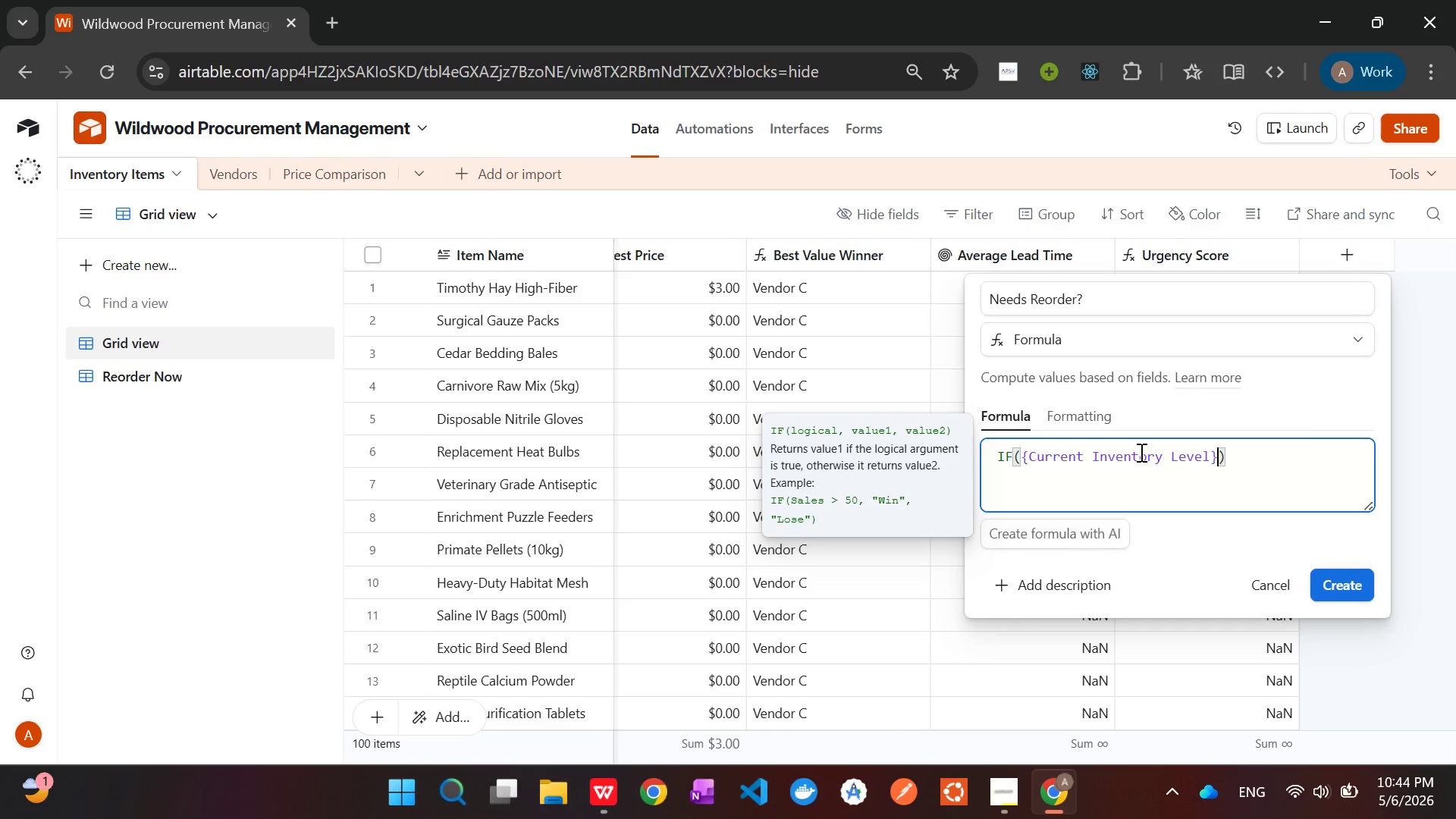 
key(Space)
 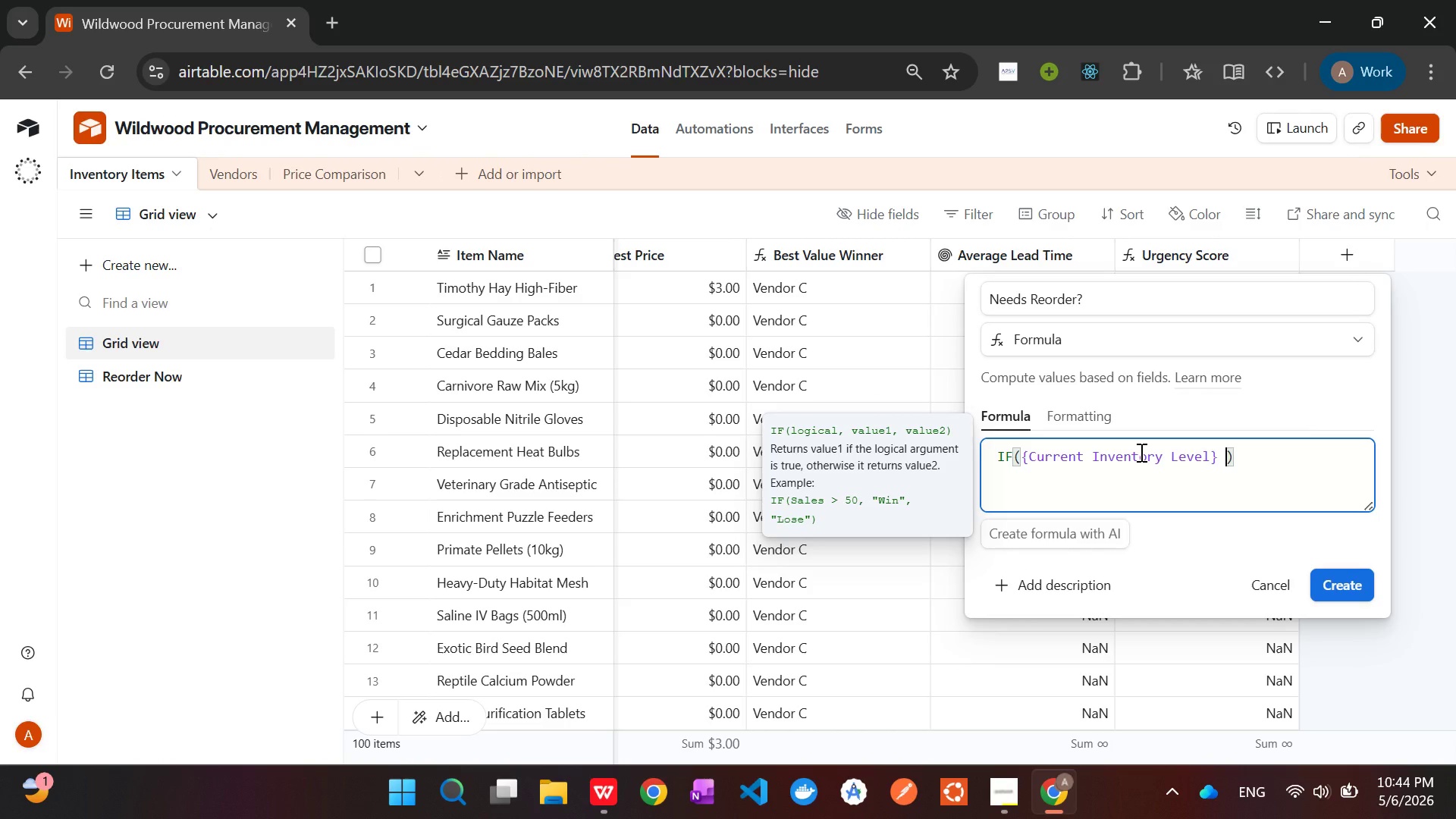 
key(Shift+Comma)
 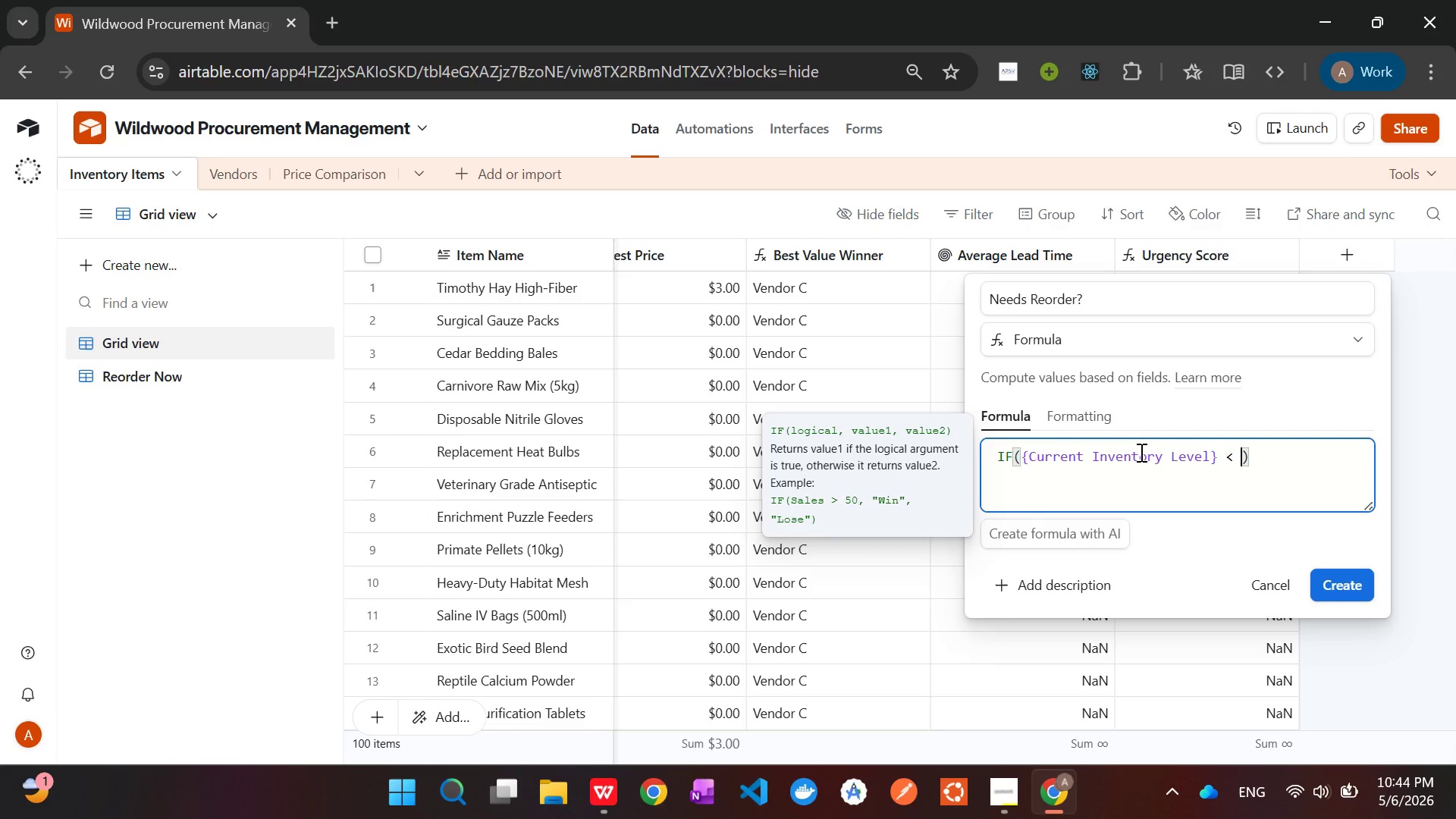 
key(Space)
 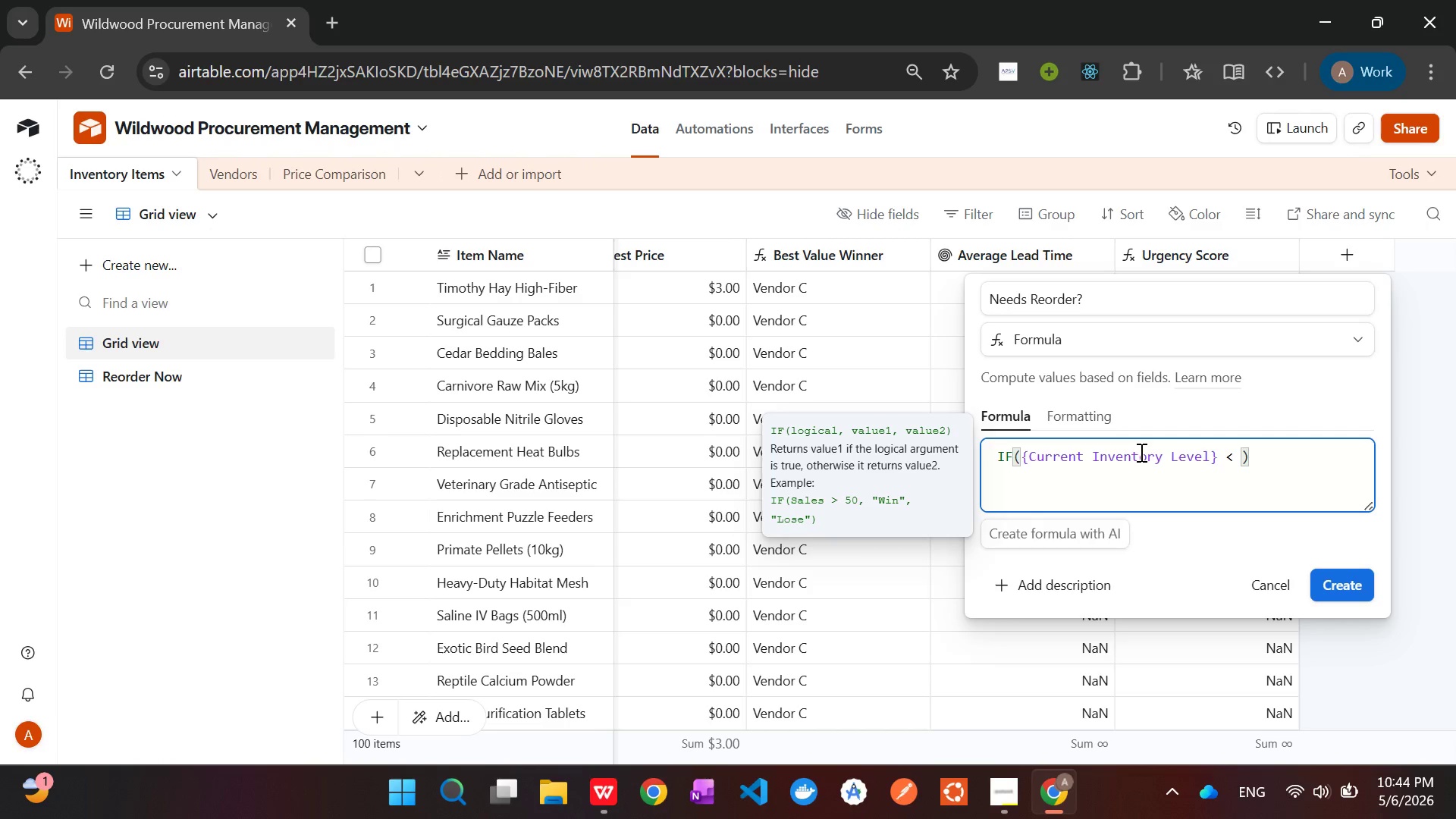 
key(Shift+Quote)
 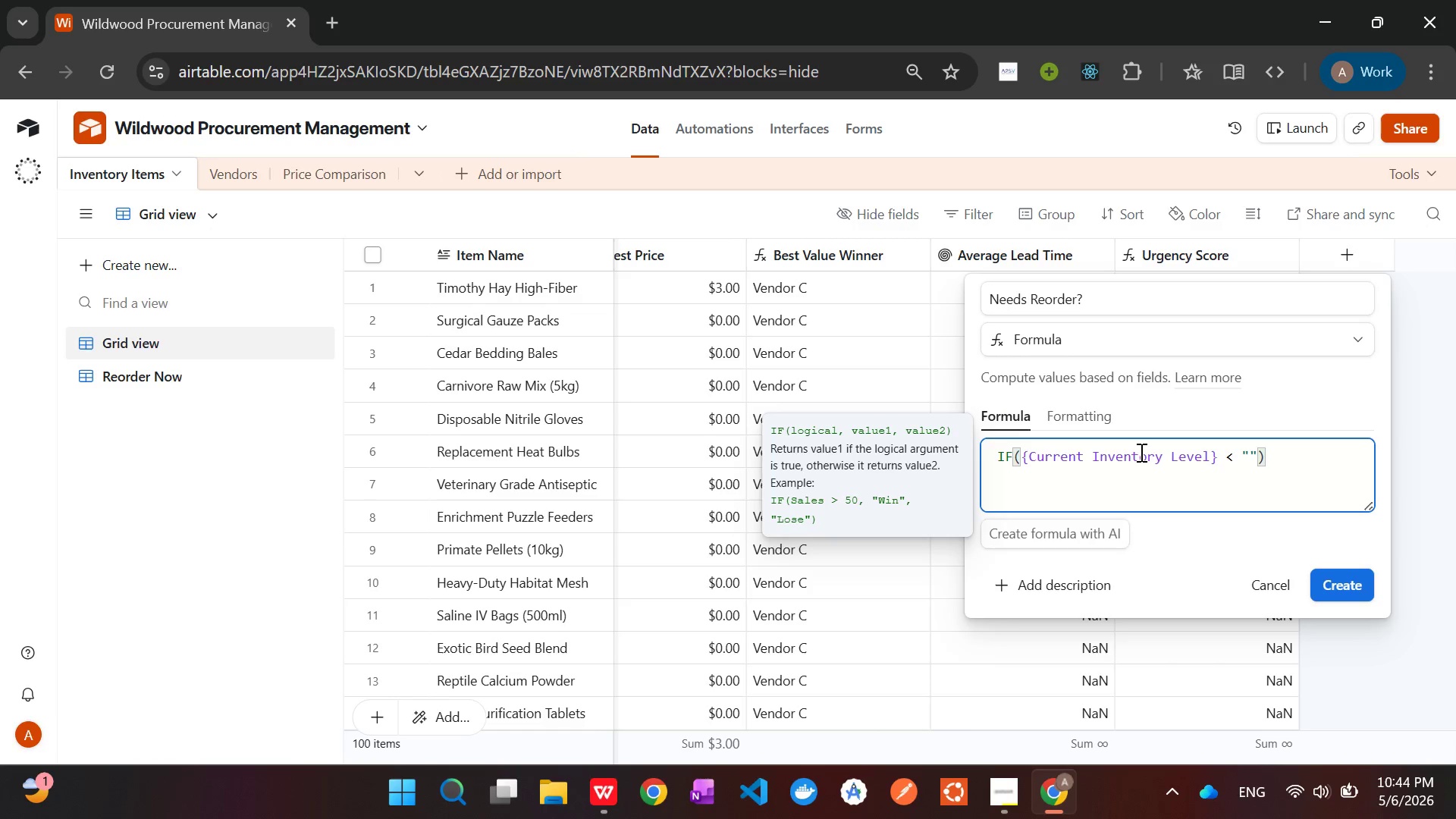 
wait(30.84)
 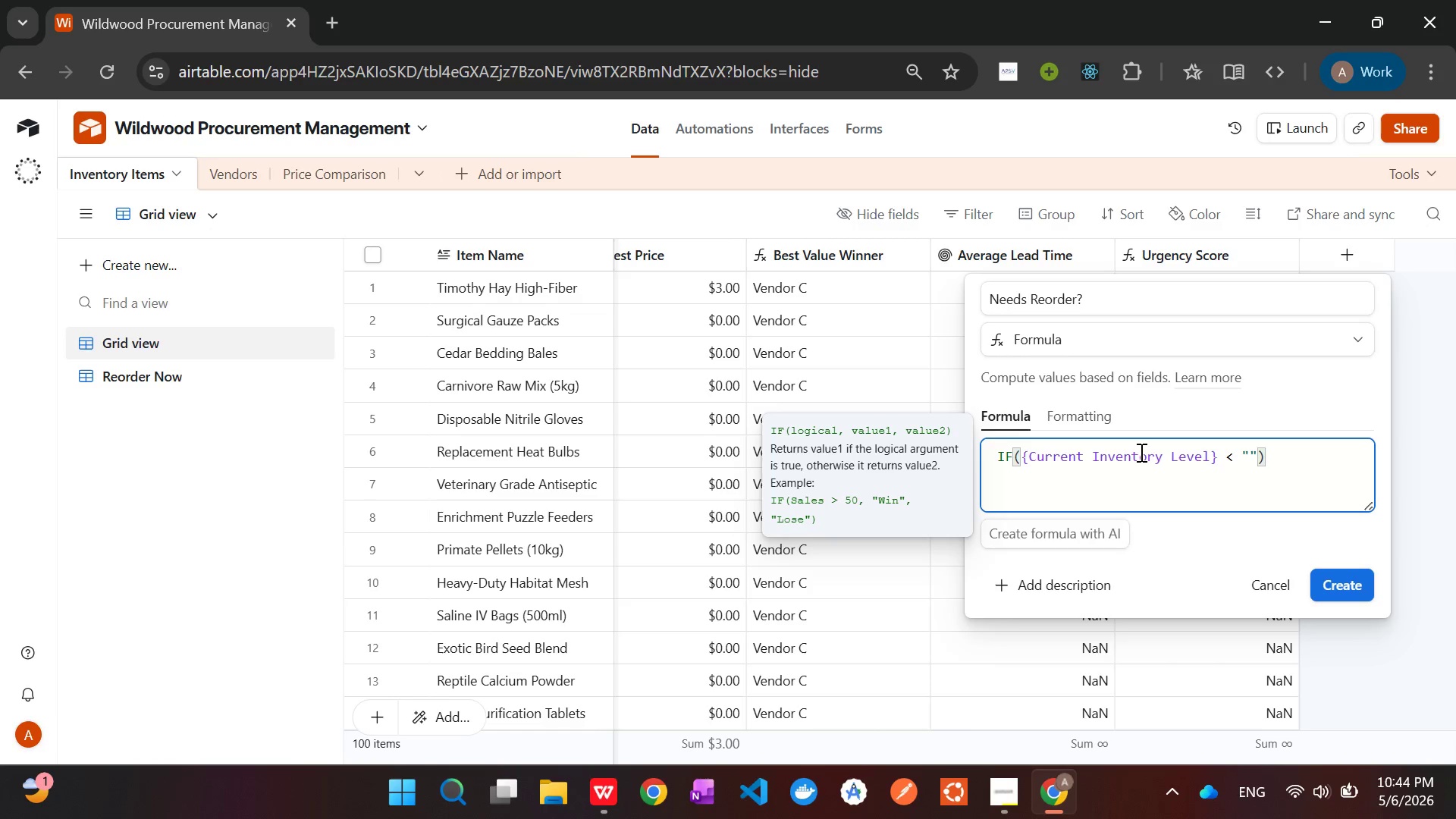 
key(Backspace)
type({min)
 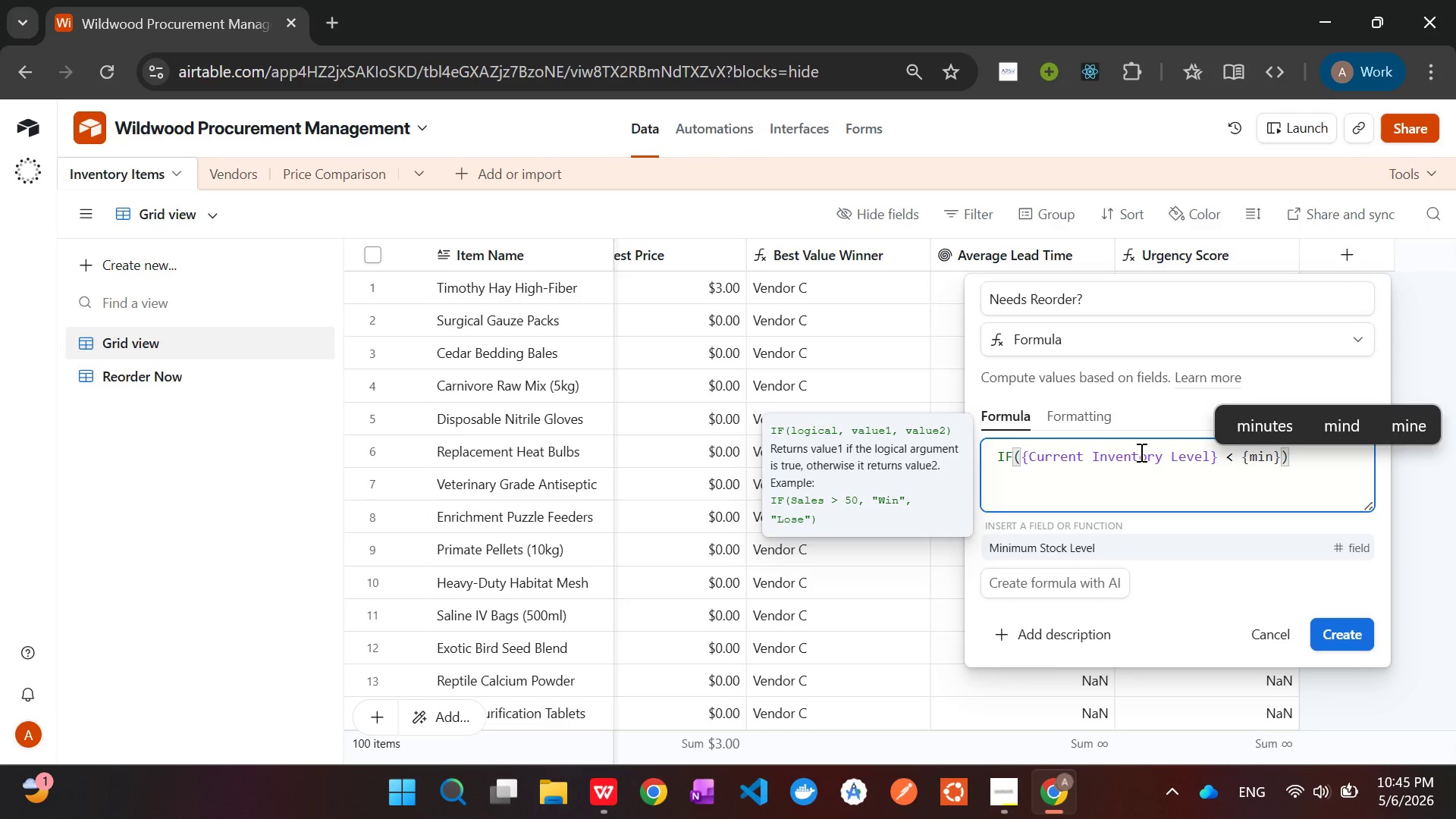 
key(Tab)
 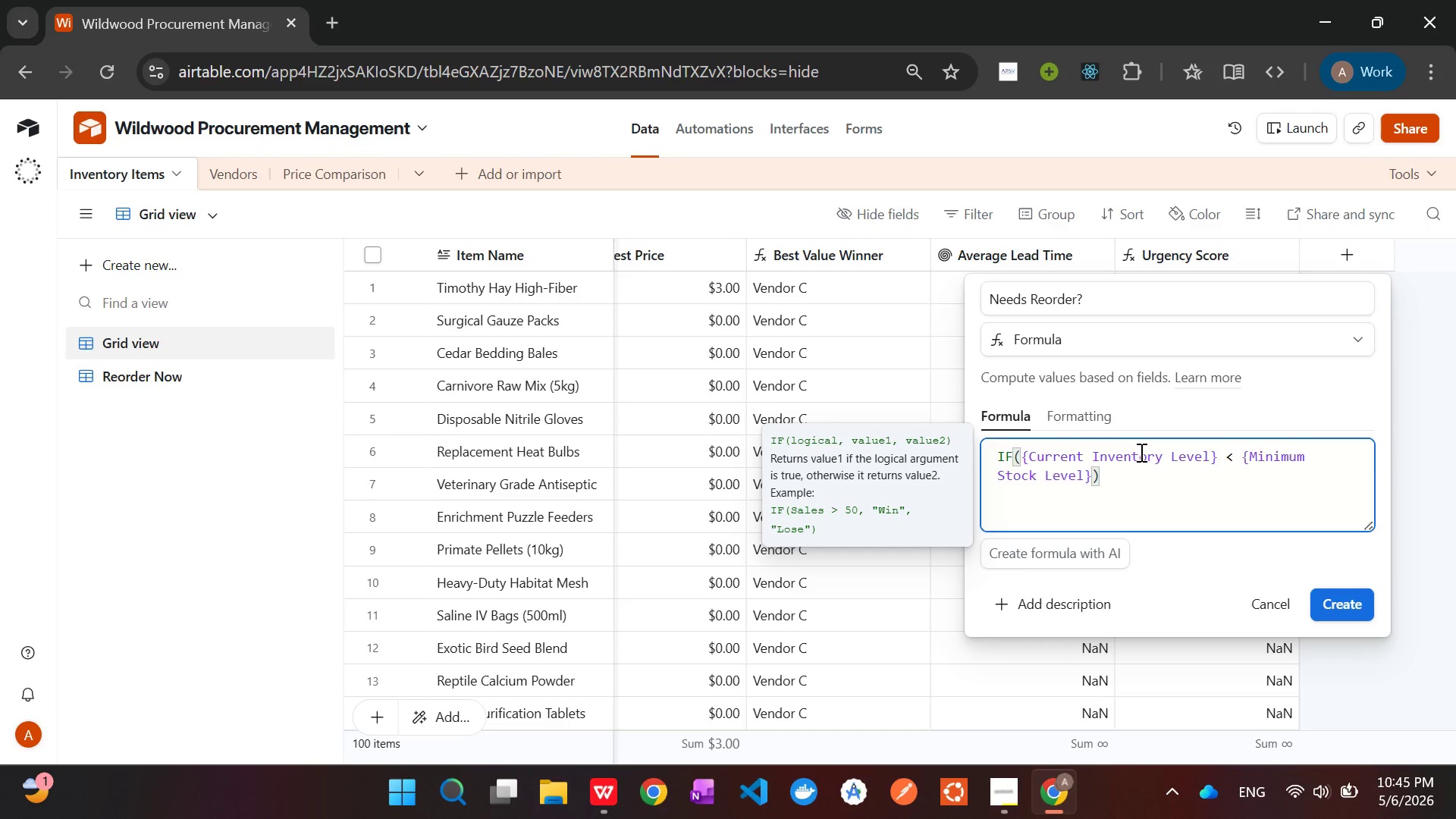 
wait(10.55)
 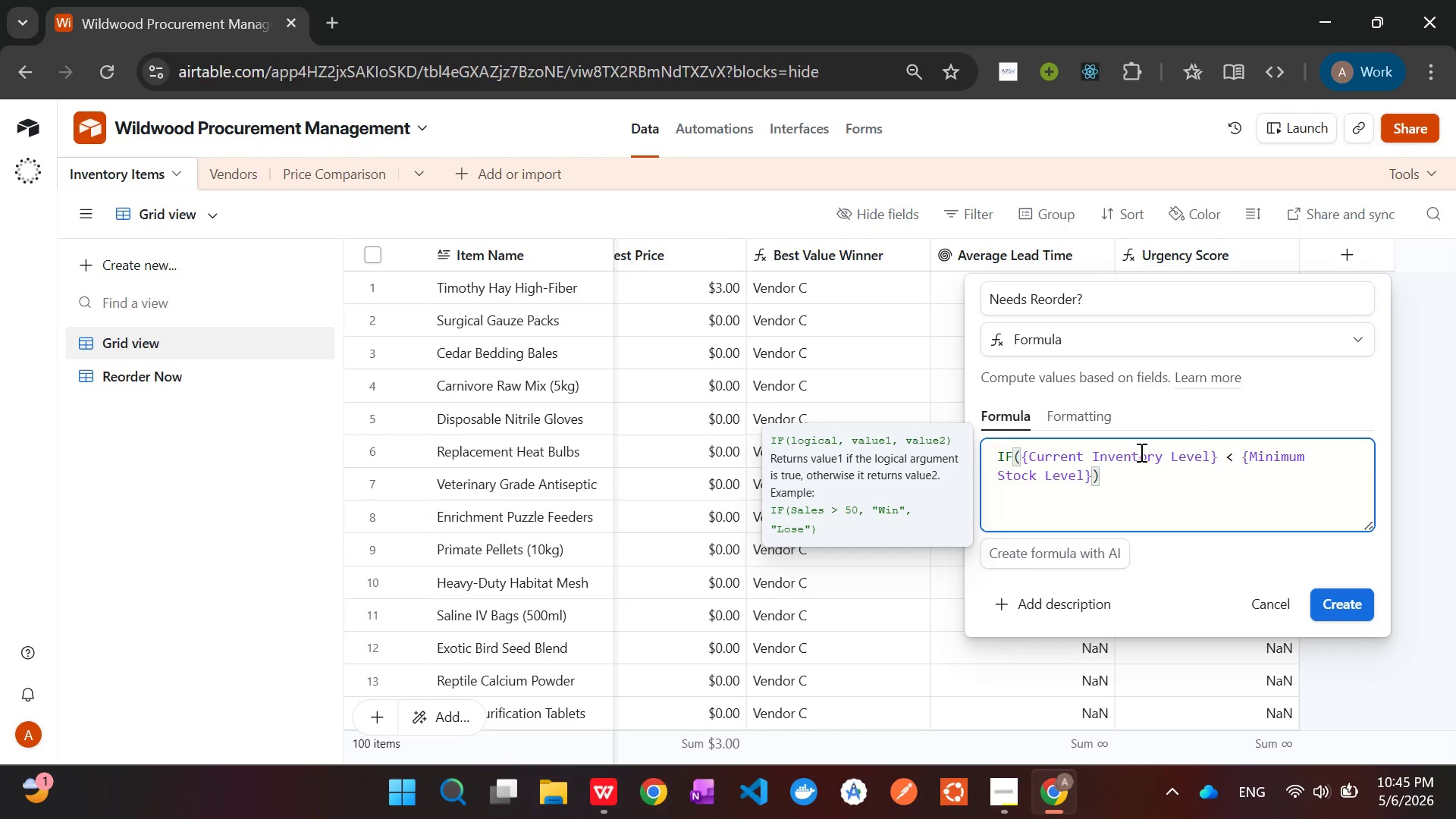 
key(Comma)
 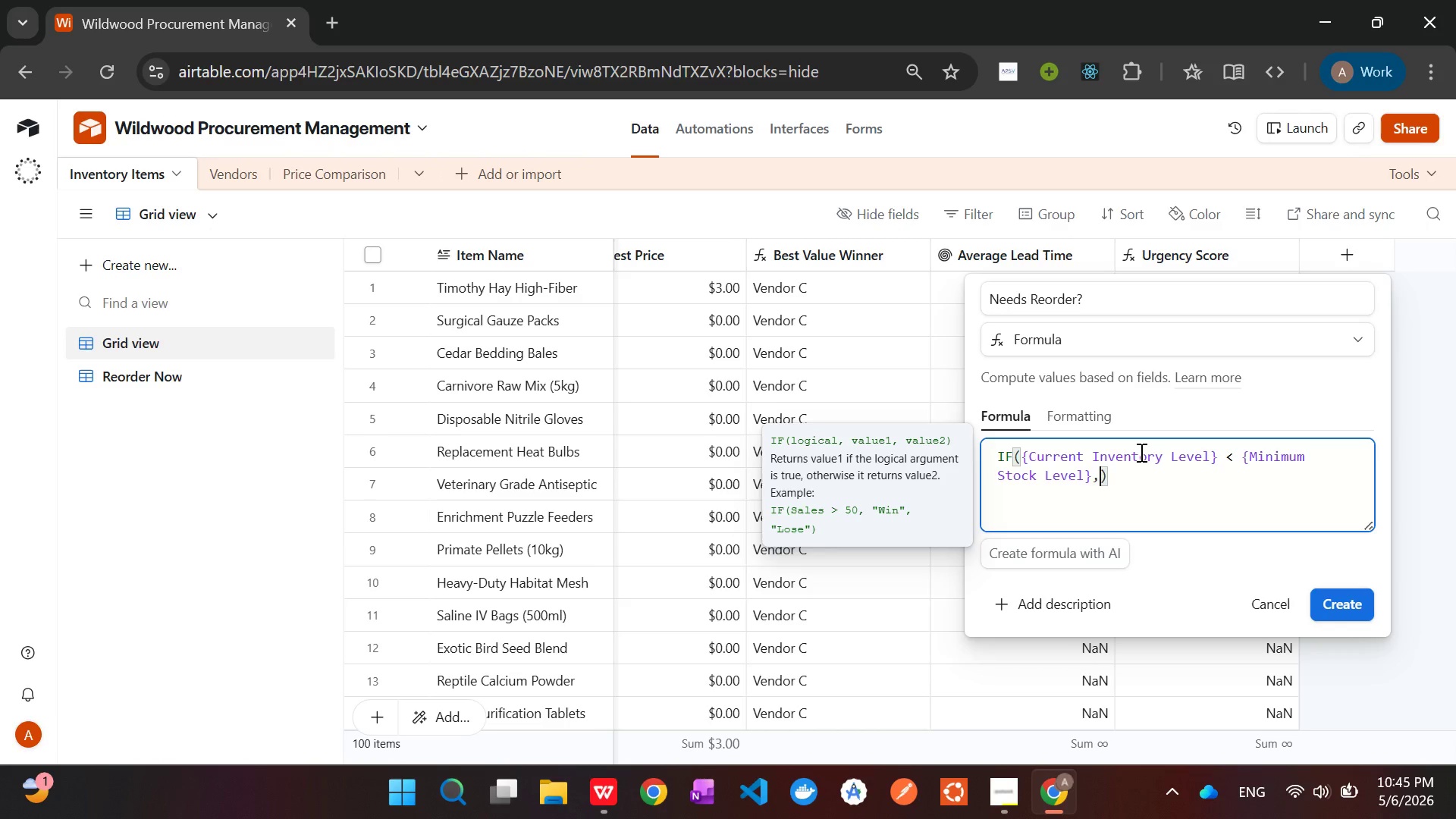 
key(1)
 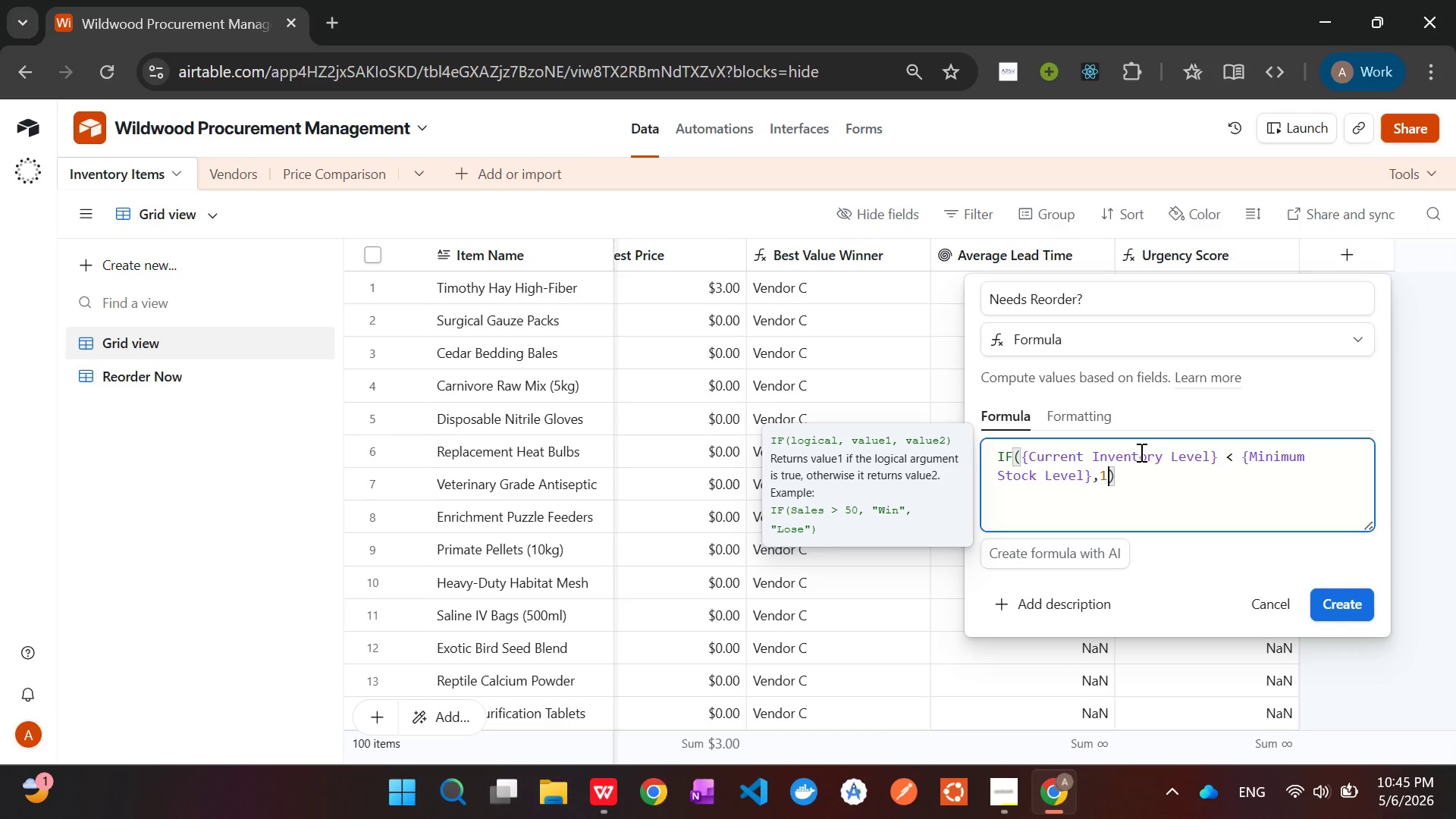 
key(Comma)
 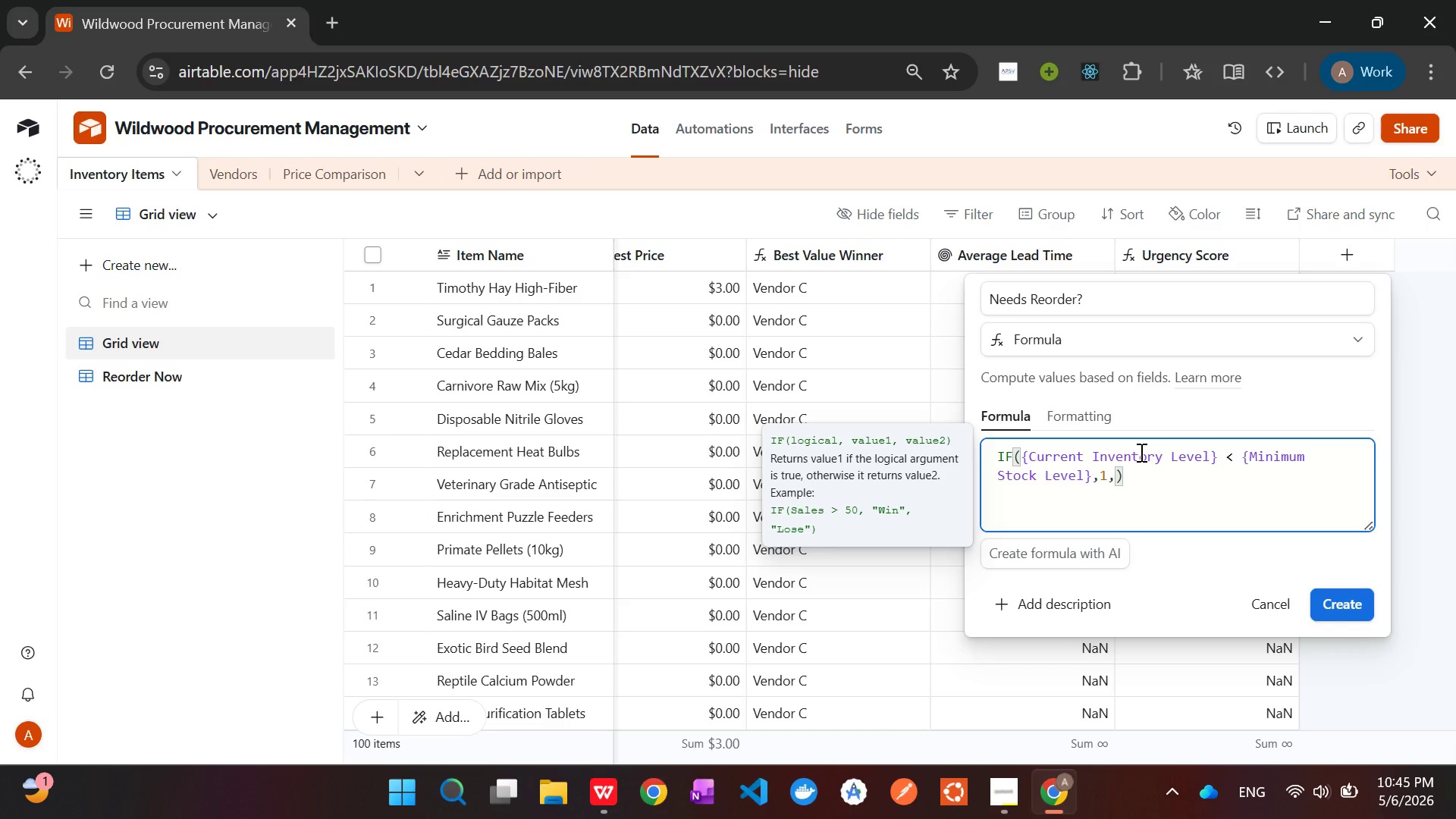 
key(0)
 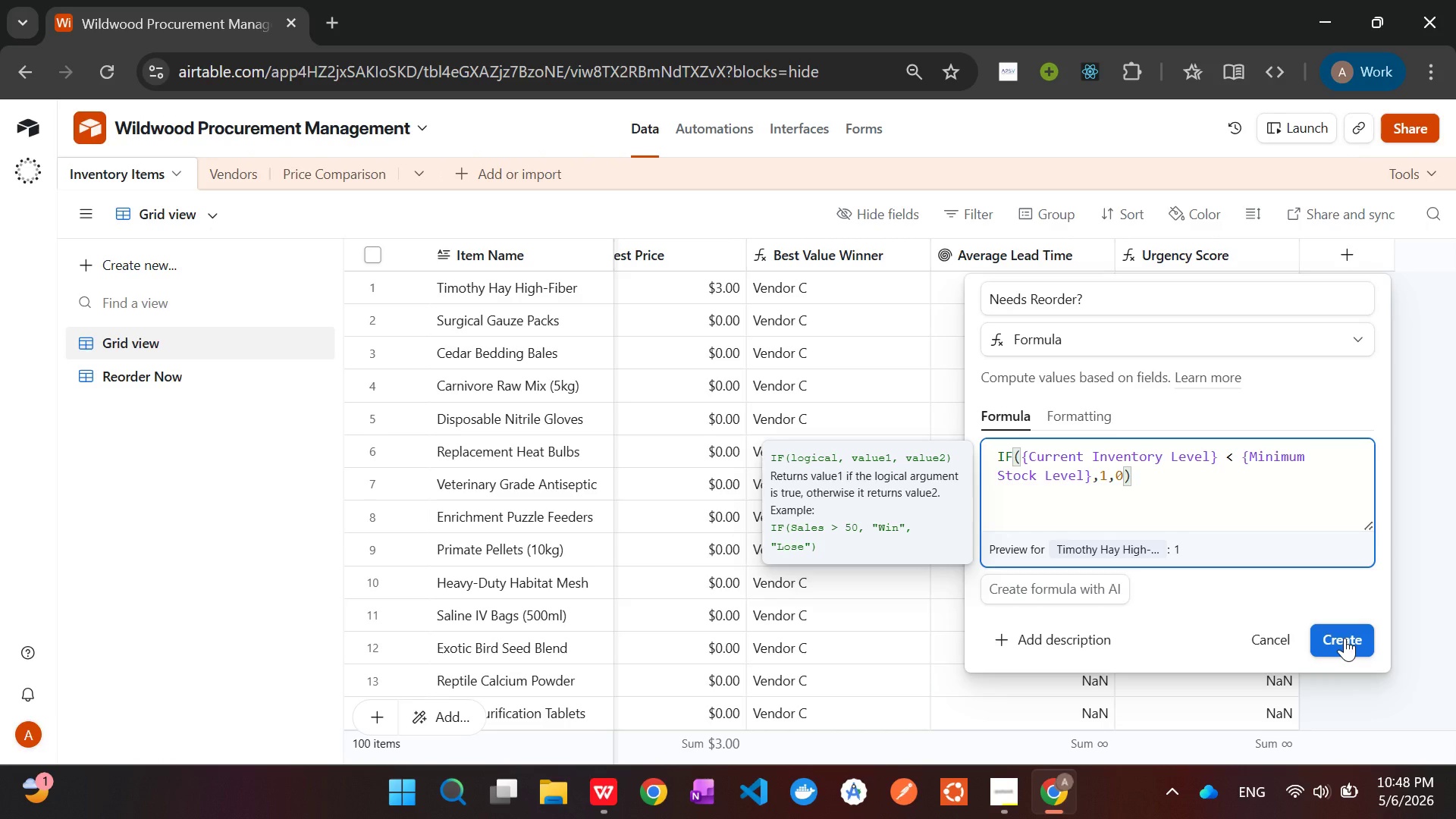 
wait(179.67)
 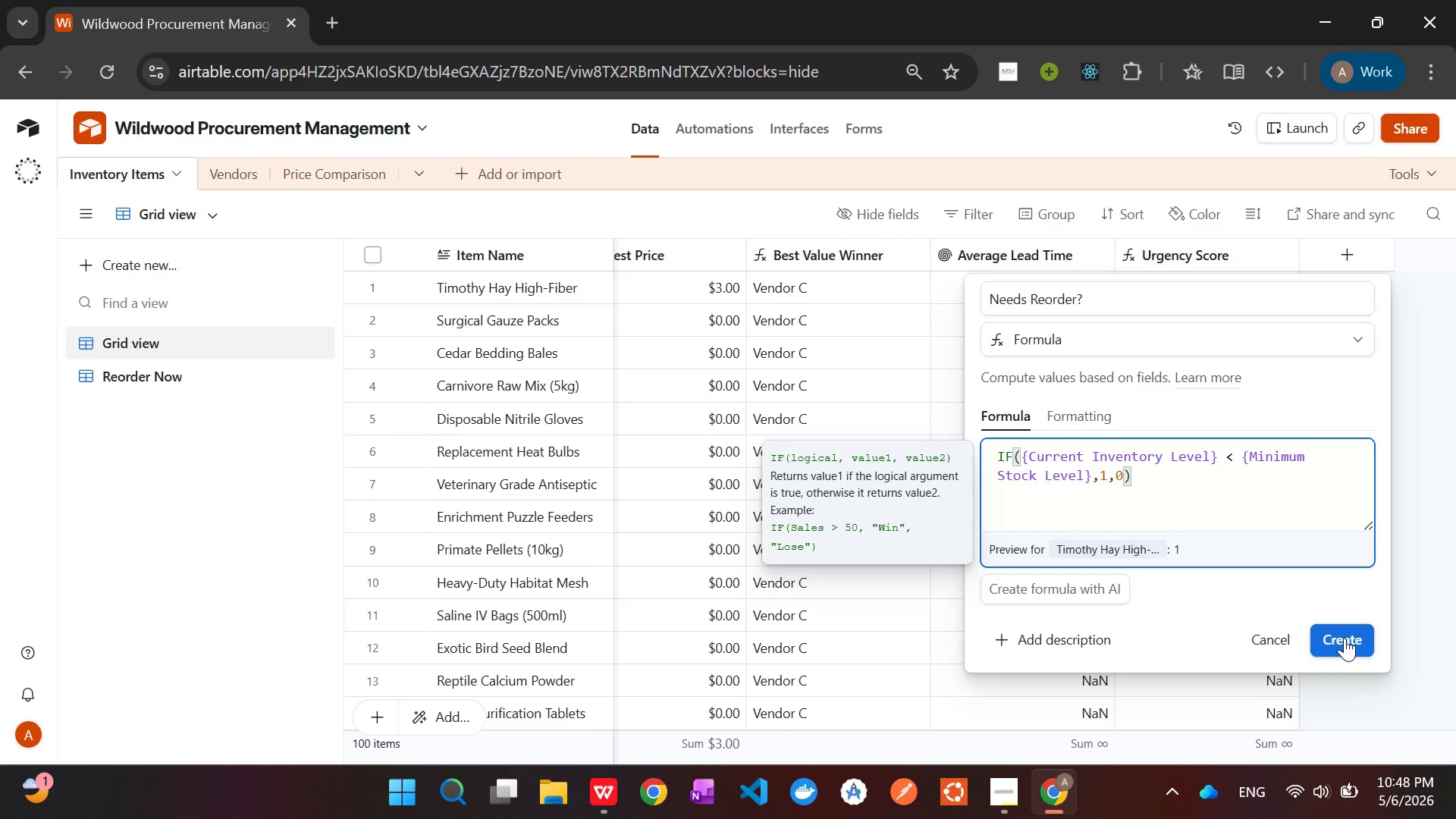 
left_click([1009, 784])